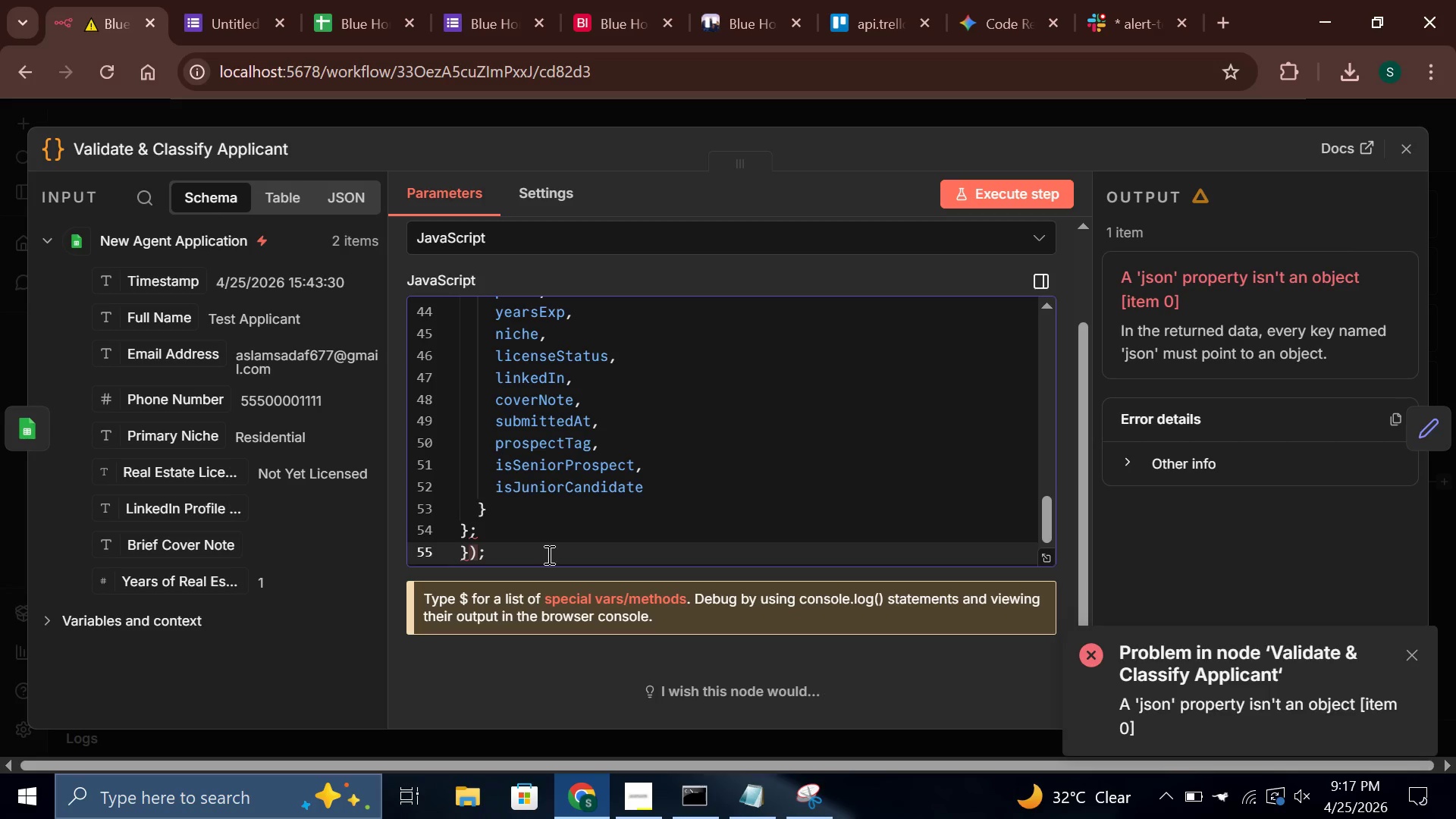 
key(ArrowUp)
 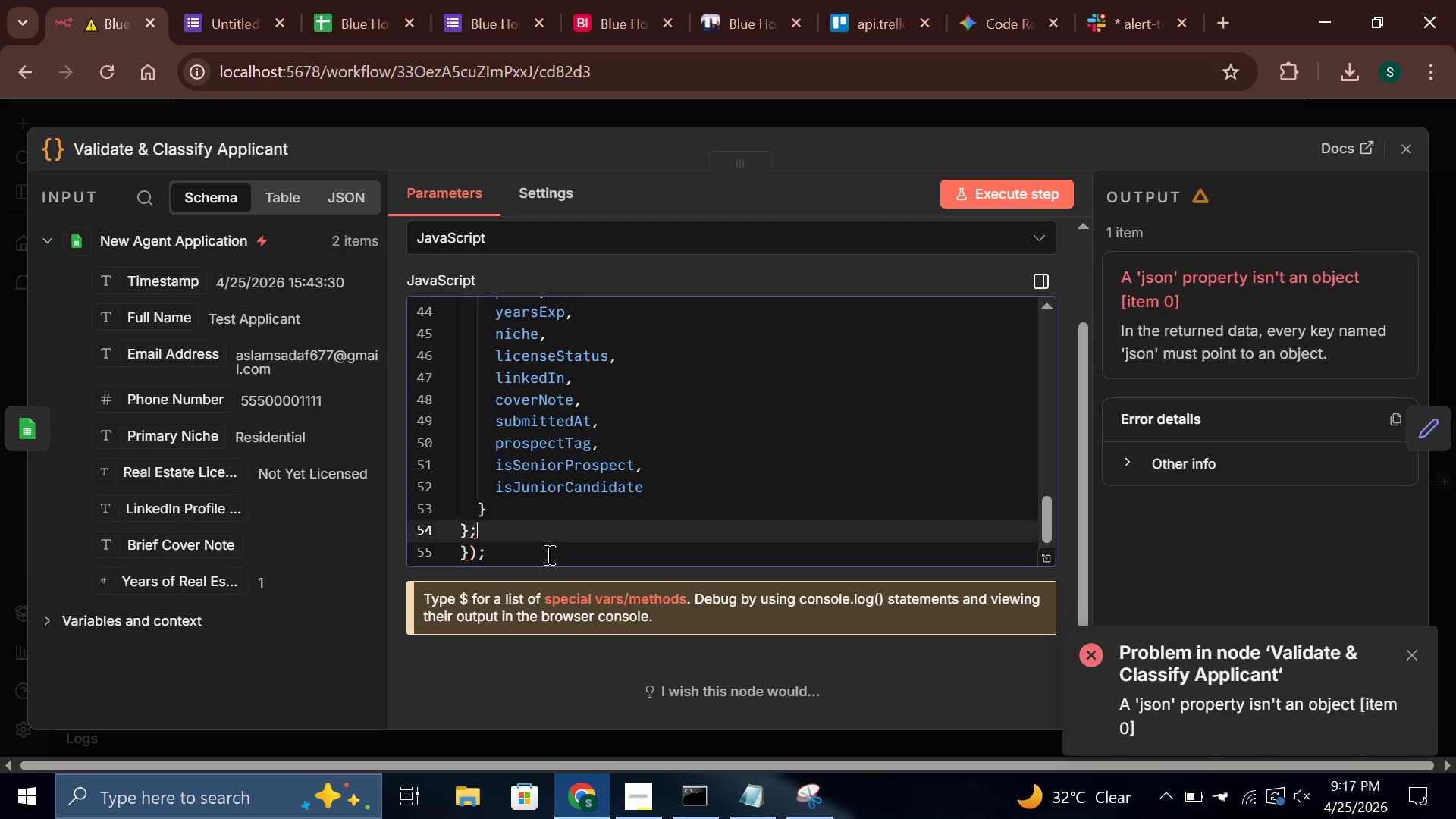 
key(ArrowUp)
 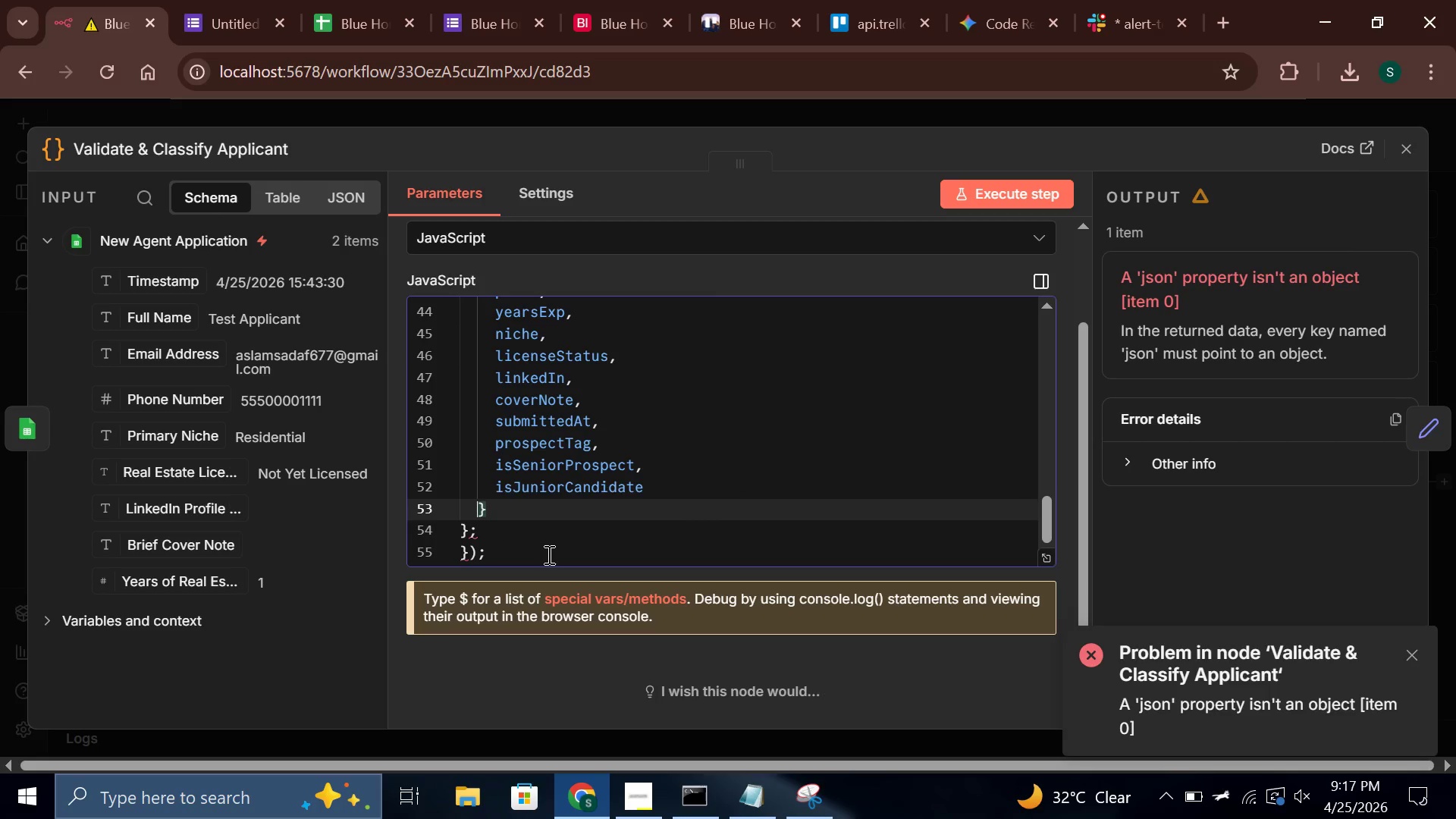 
key(ArrowUp)
 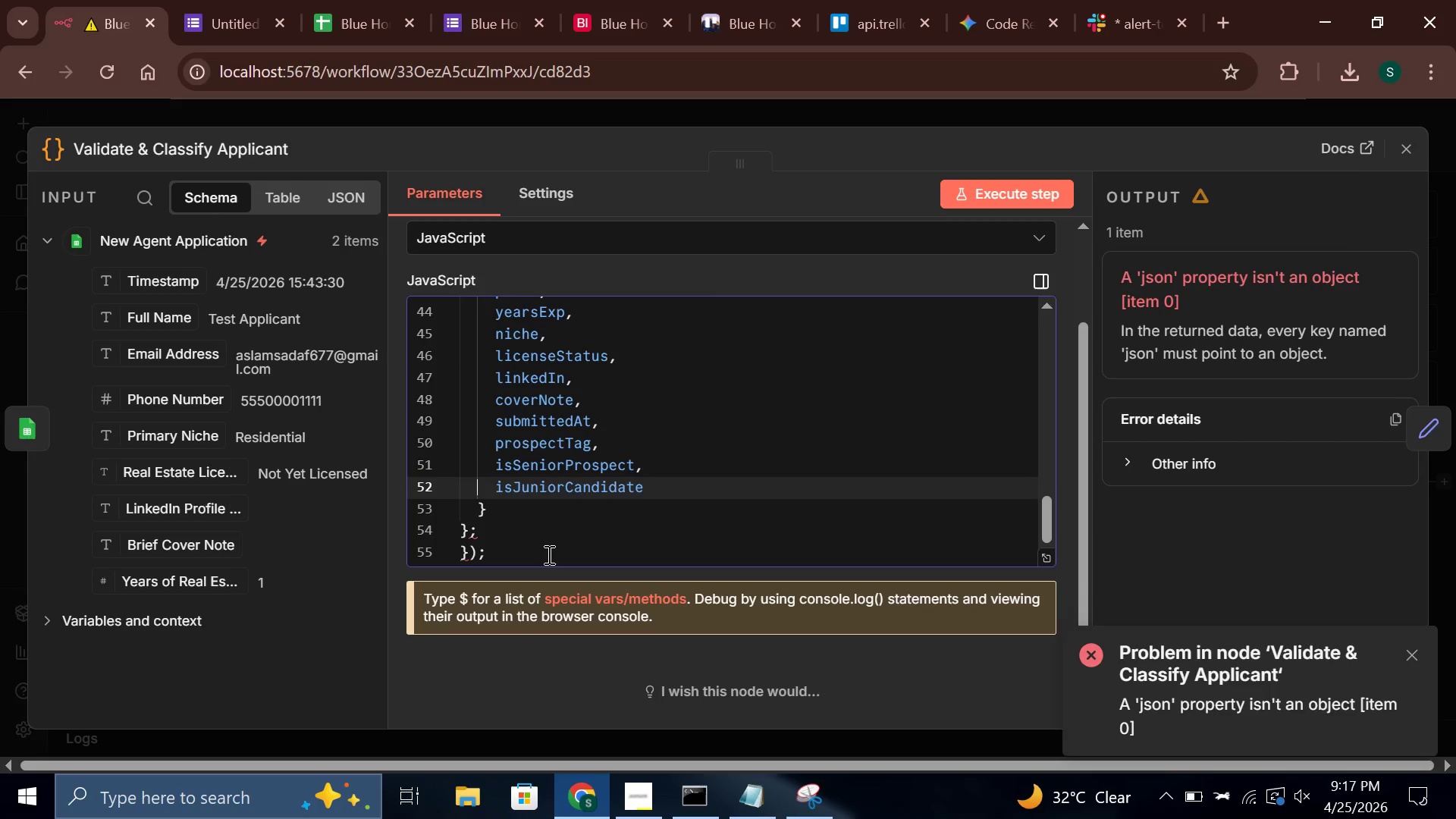 
key(ArrowUp)
 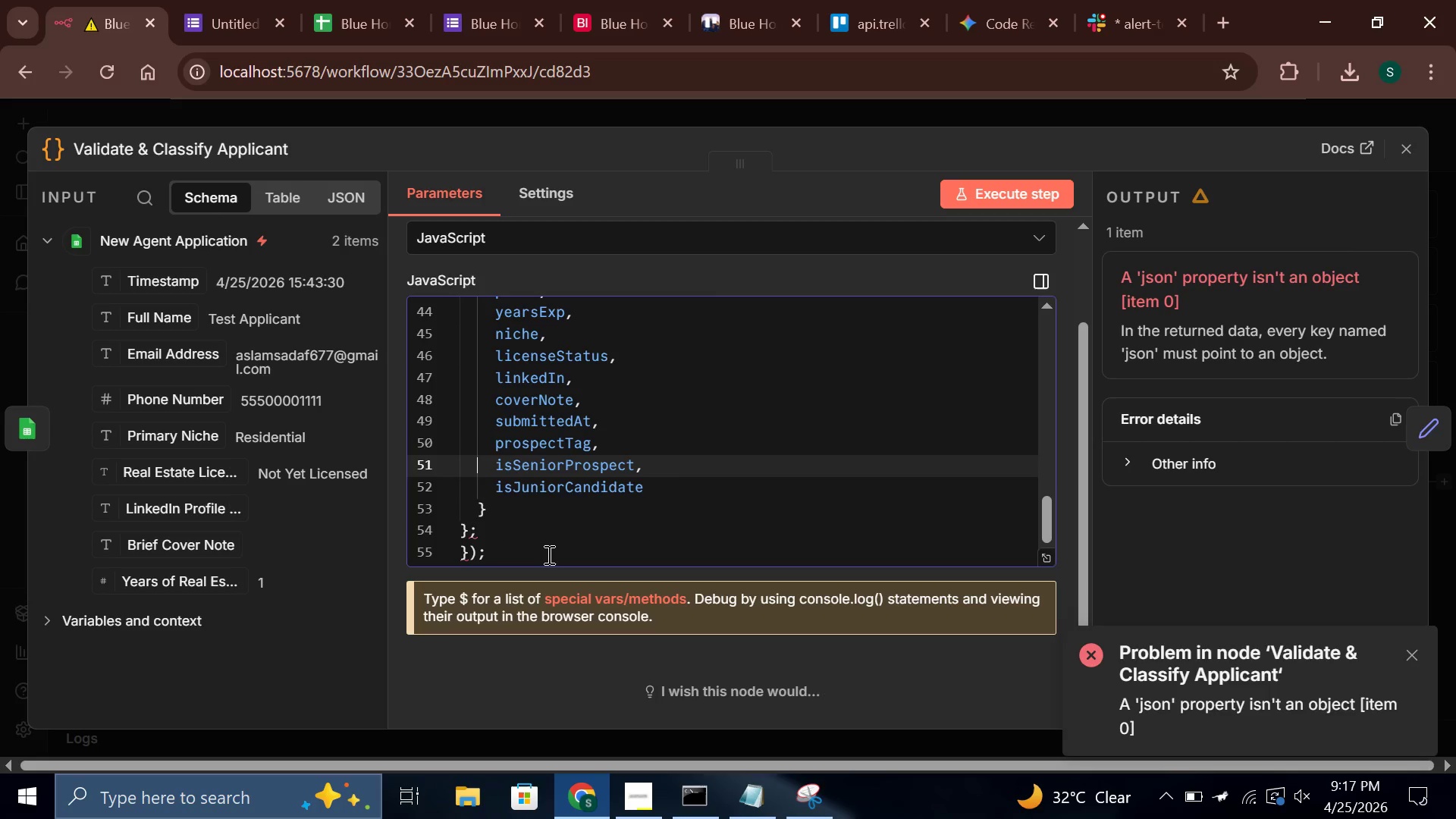 
key(ArrowUp)
 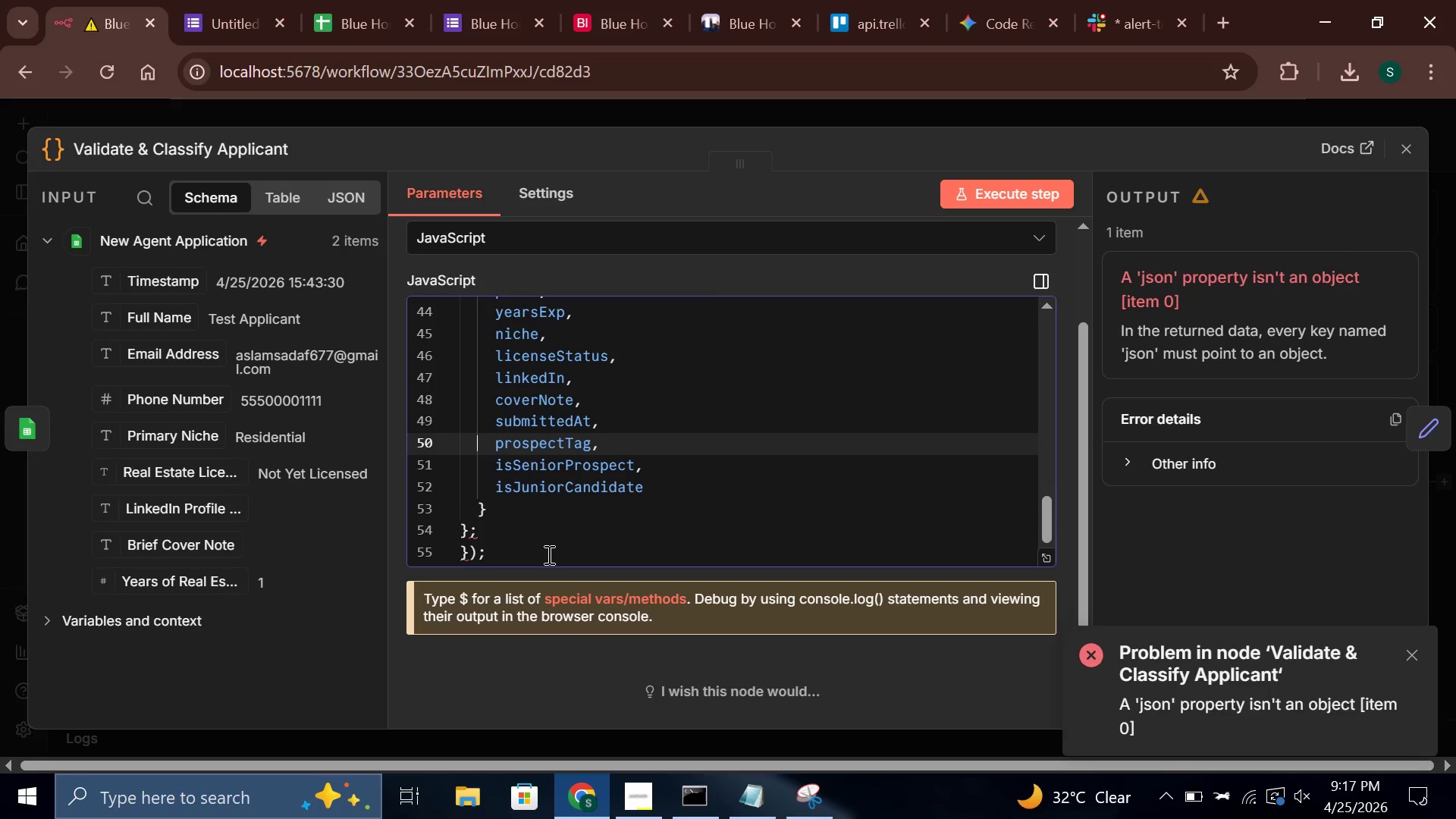 
key(ArrowUp)
 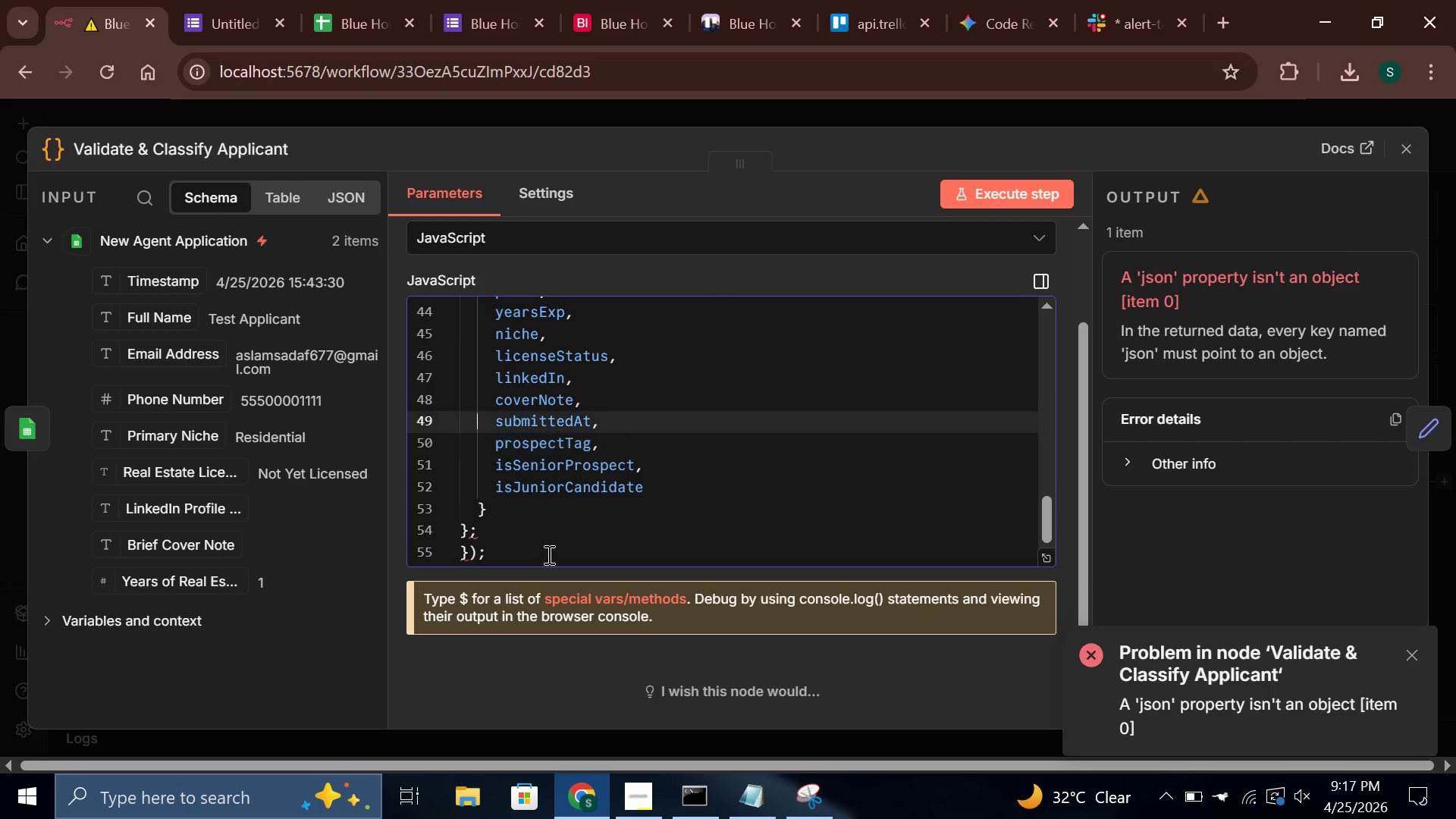 
key(ArrowUp)
 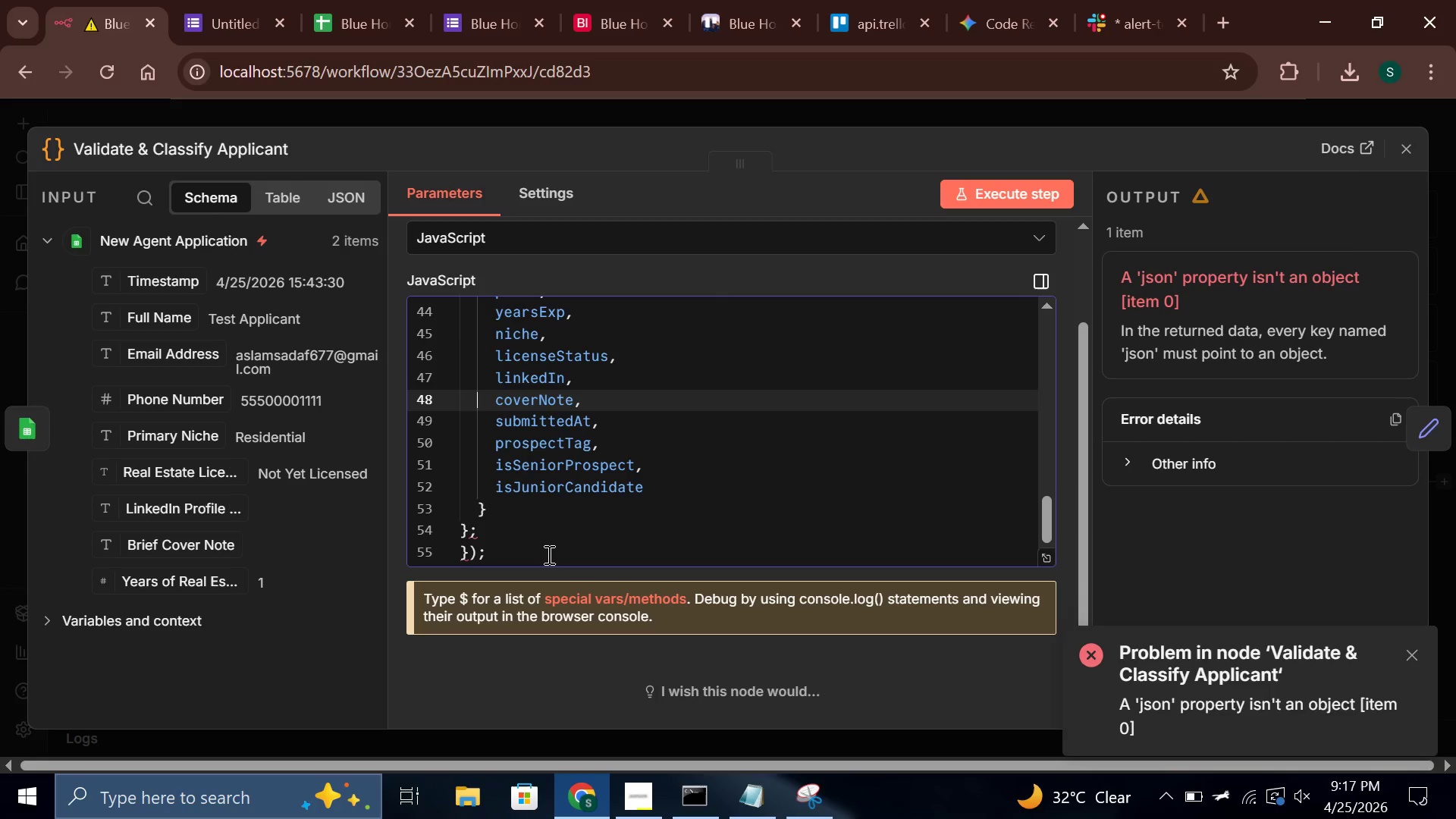 
key(ArrowUp)
 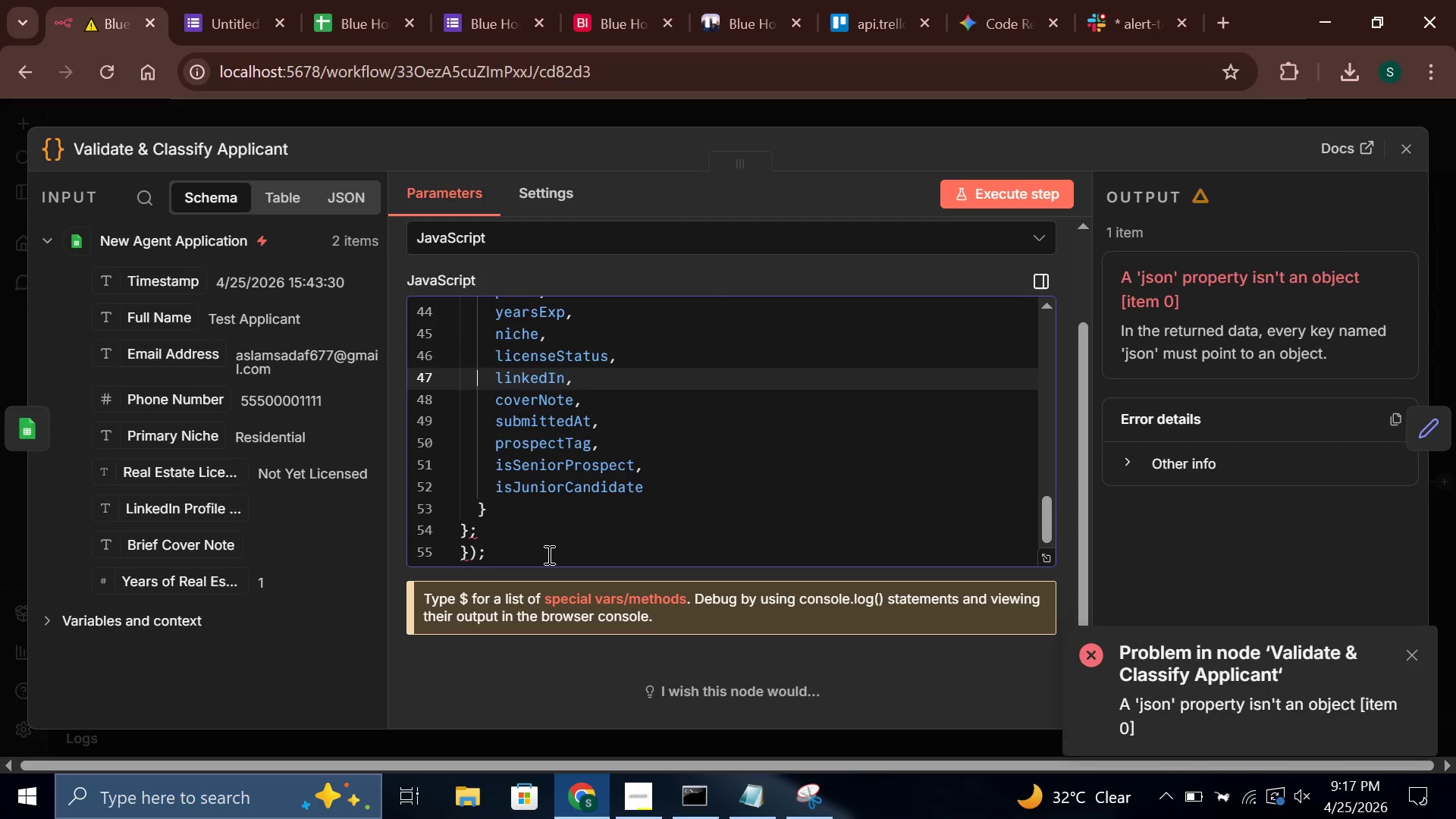 
hold_key(key=ArrowUp, duration=0.89)
 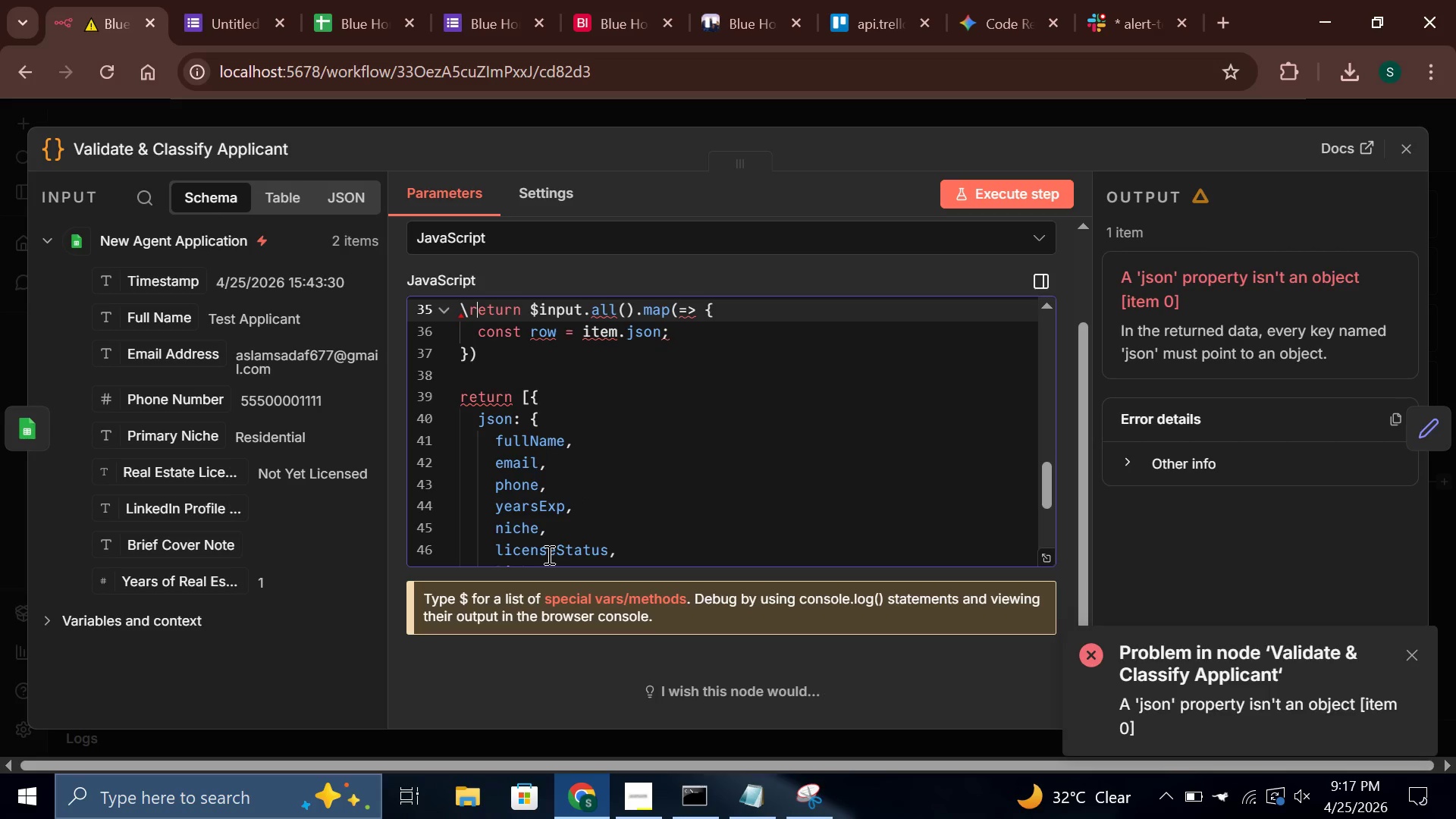 
key(ArrowDown)
 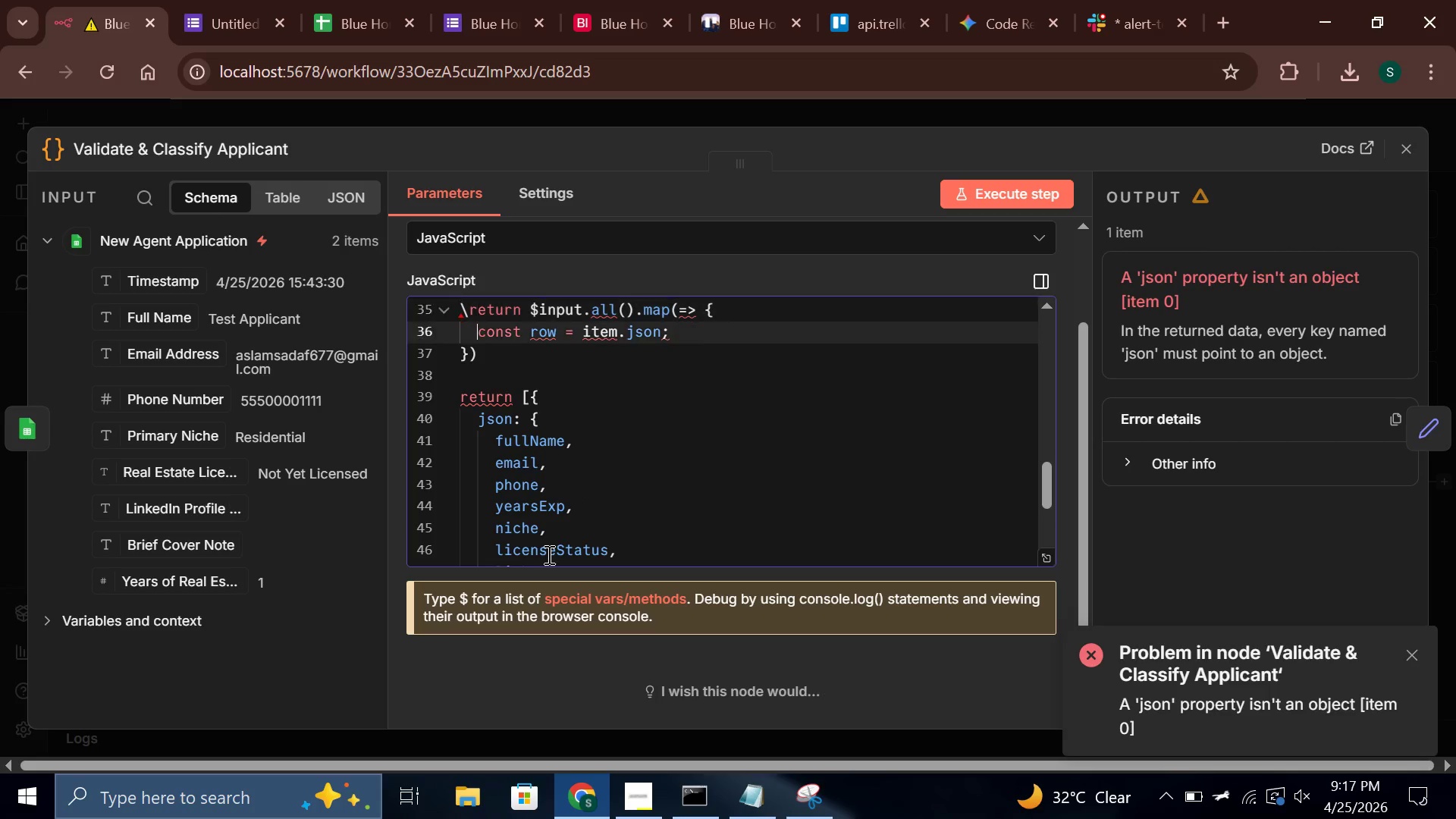 
key(ArrowDown)
 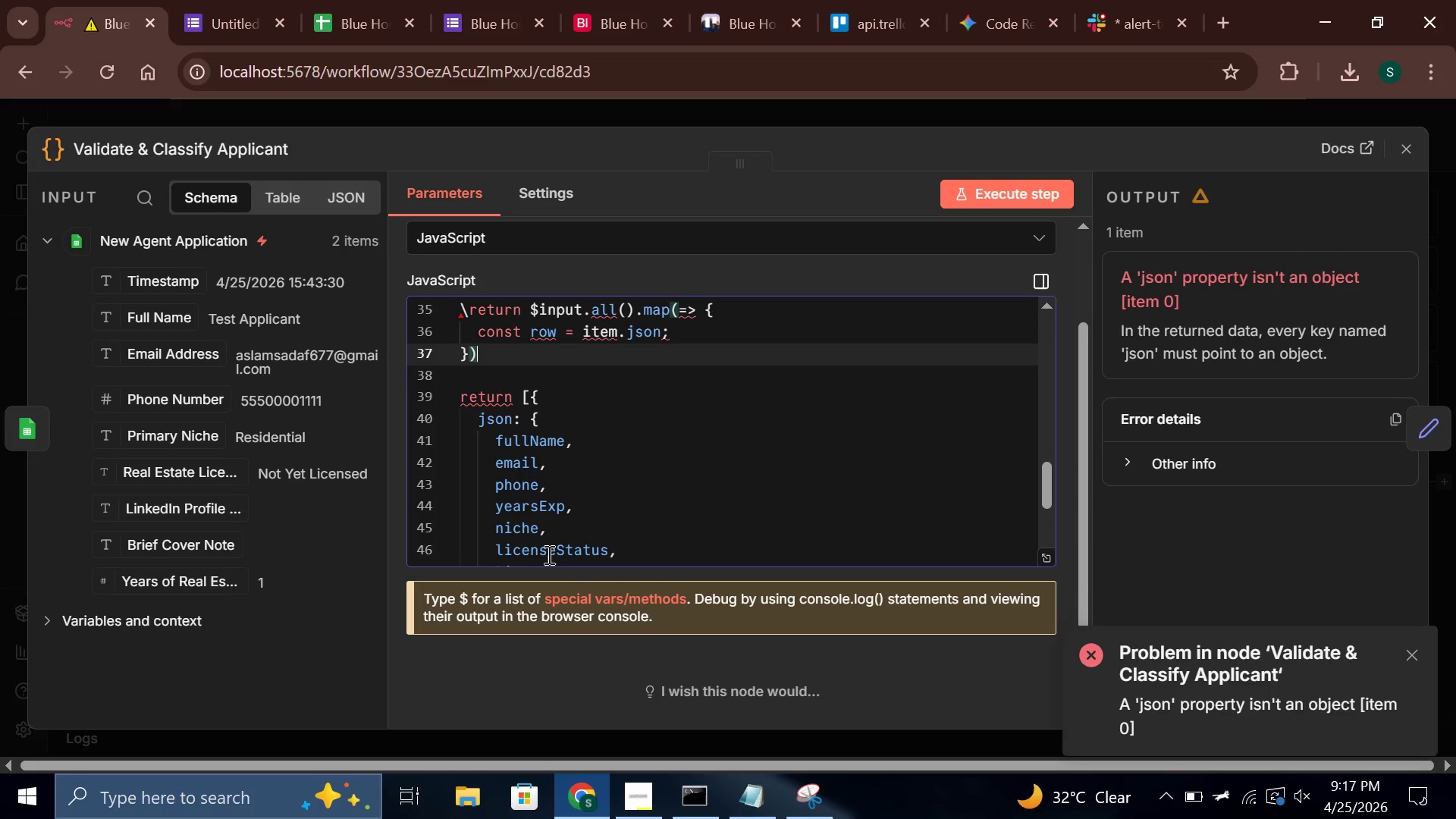 
key(ArrowLeft)
 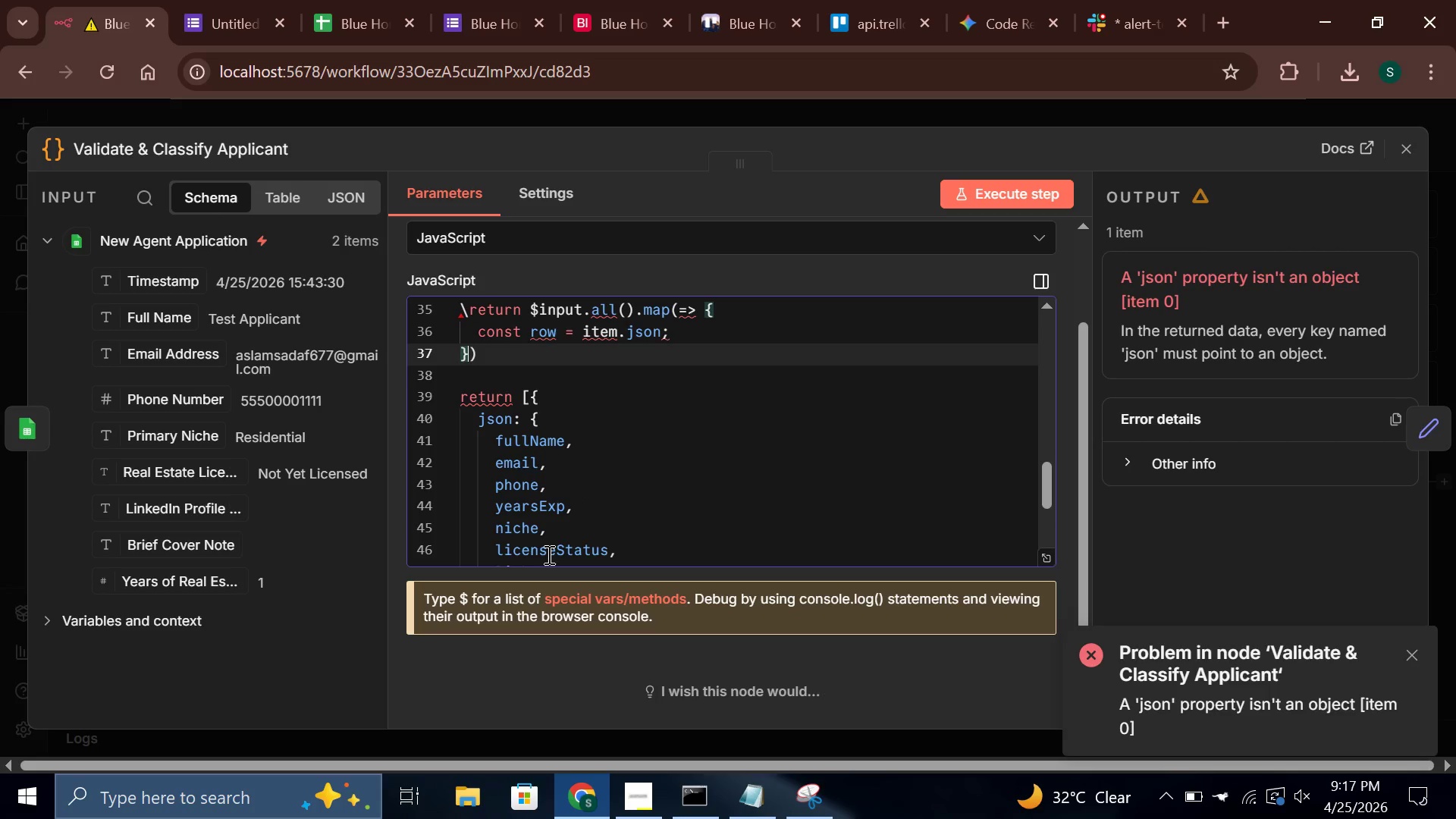 
key(ArrowDown)
 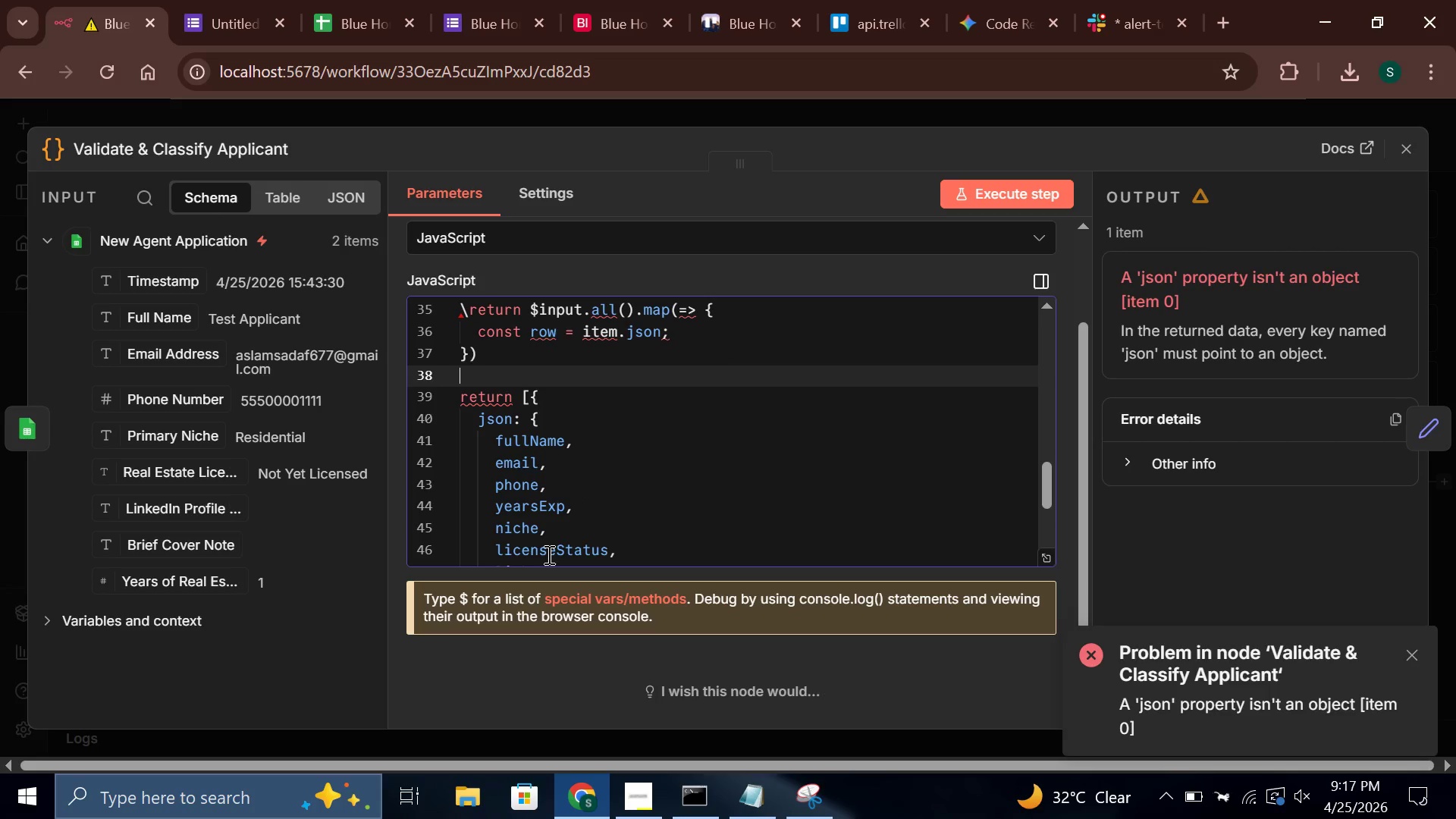 
key(ArrowUp)
 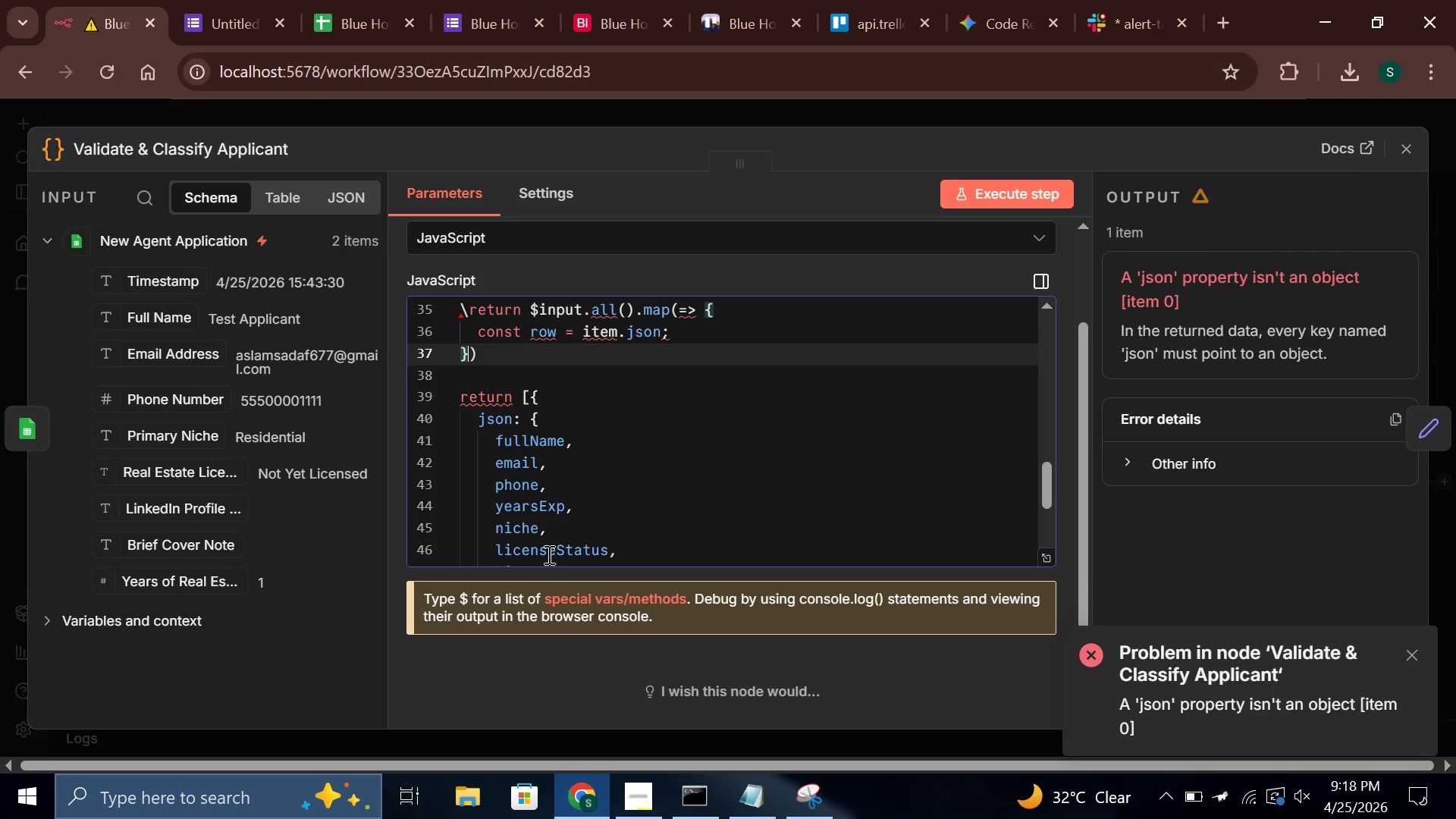 
key(ArrowRight)
 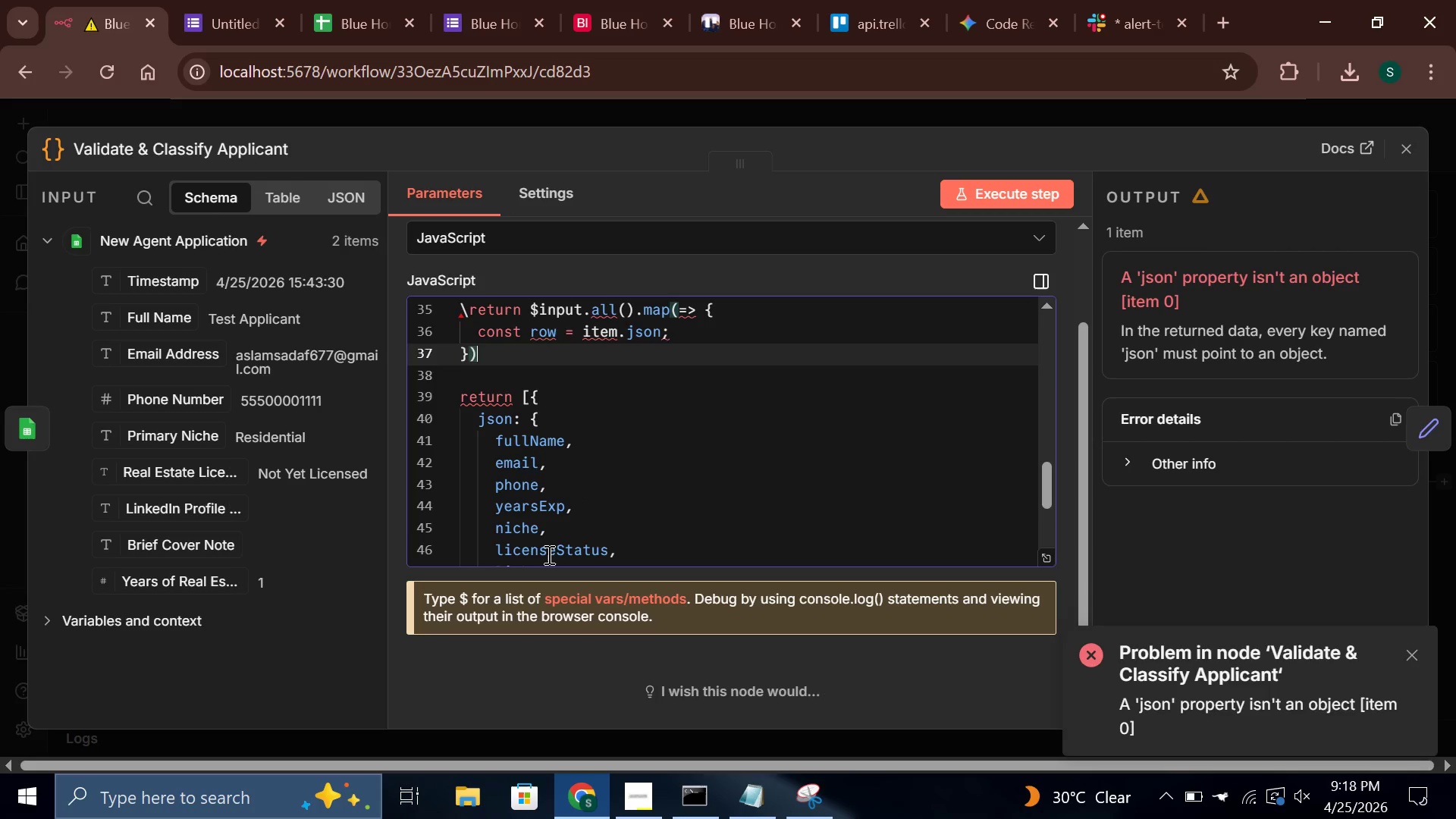 
key(ArrowRight)
 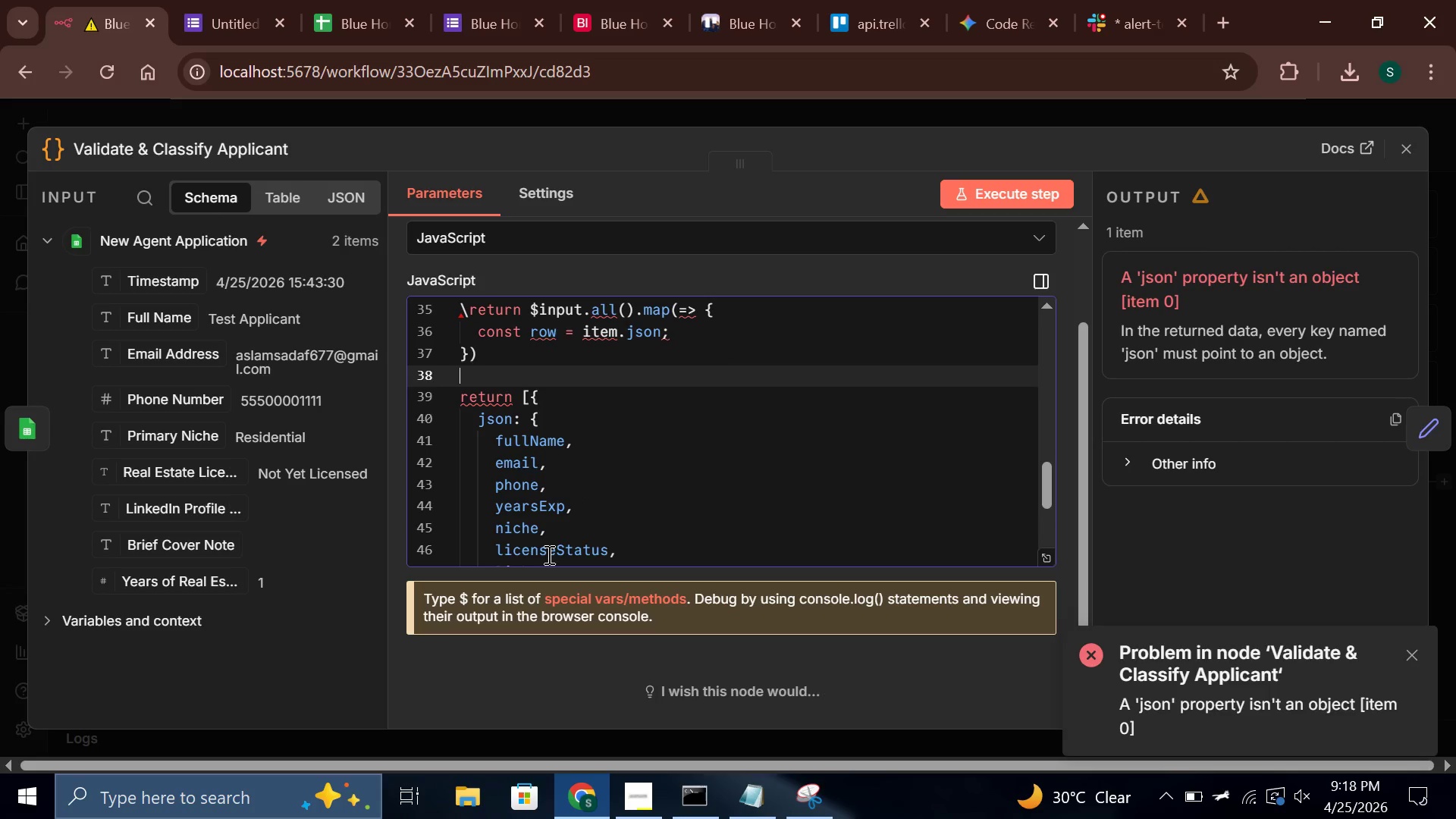 
key(ArrowRight)
 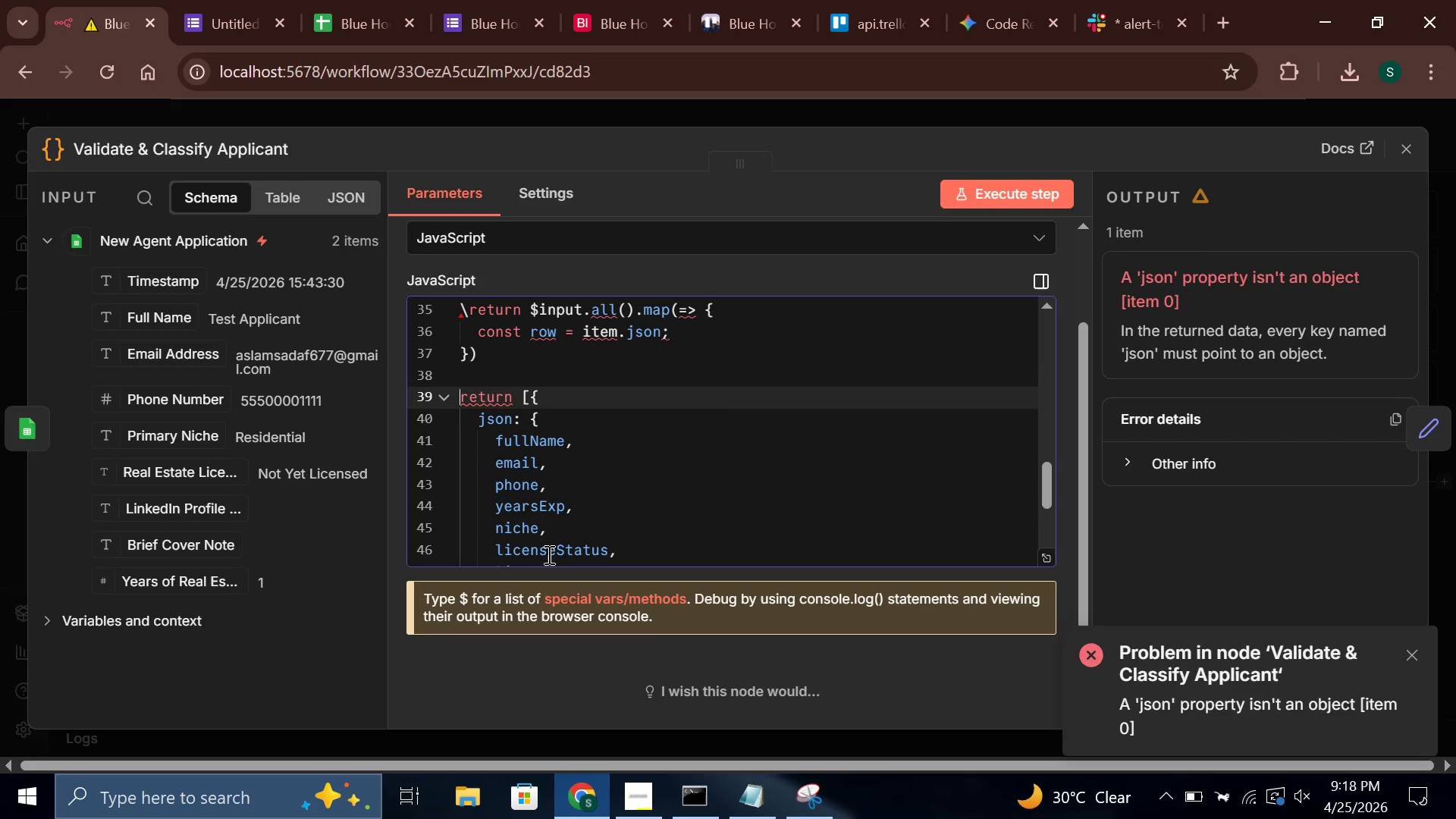 
key(ArrowUp)
 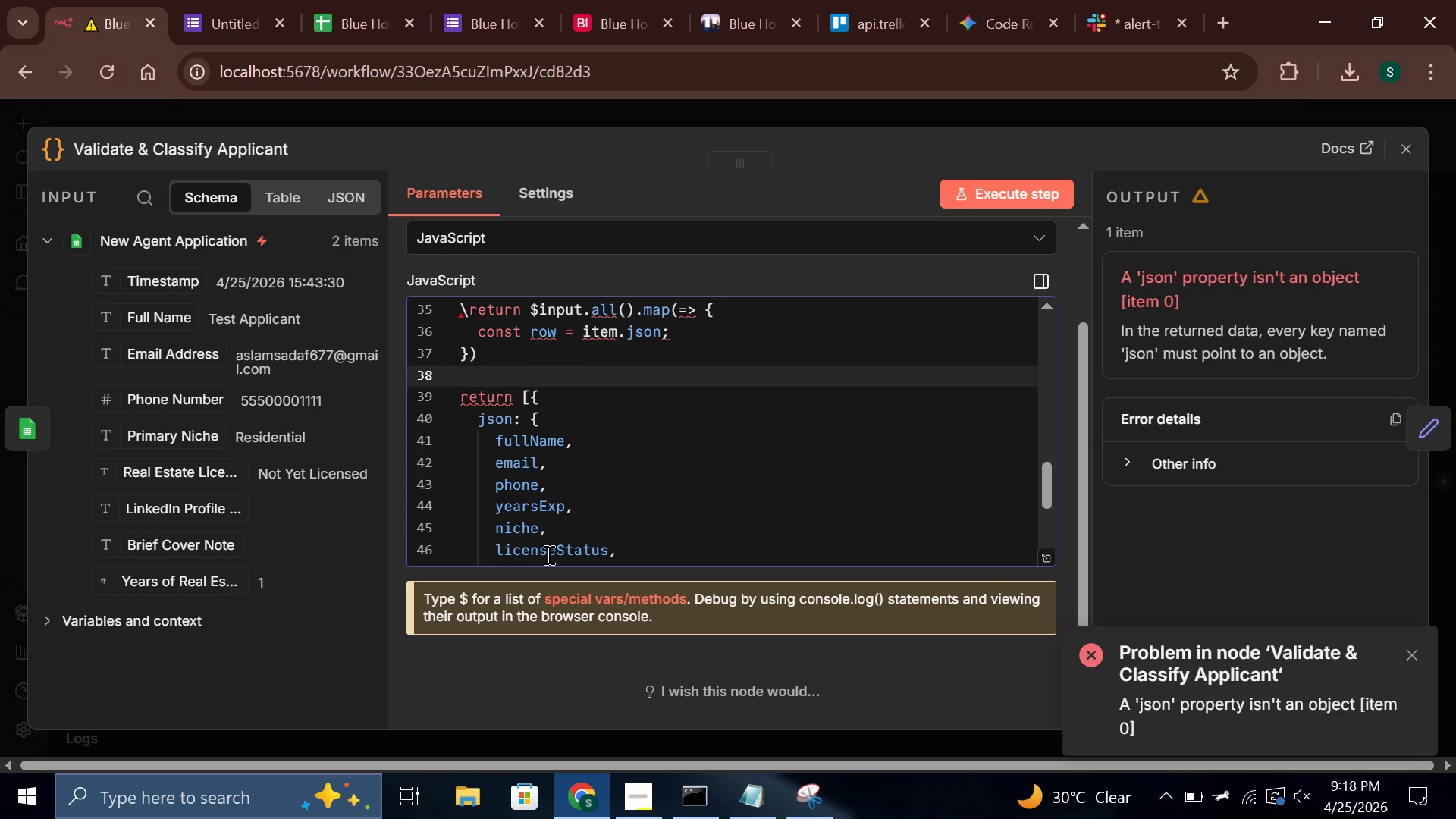 
key(ArrowUp)
 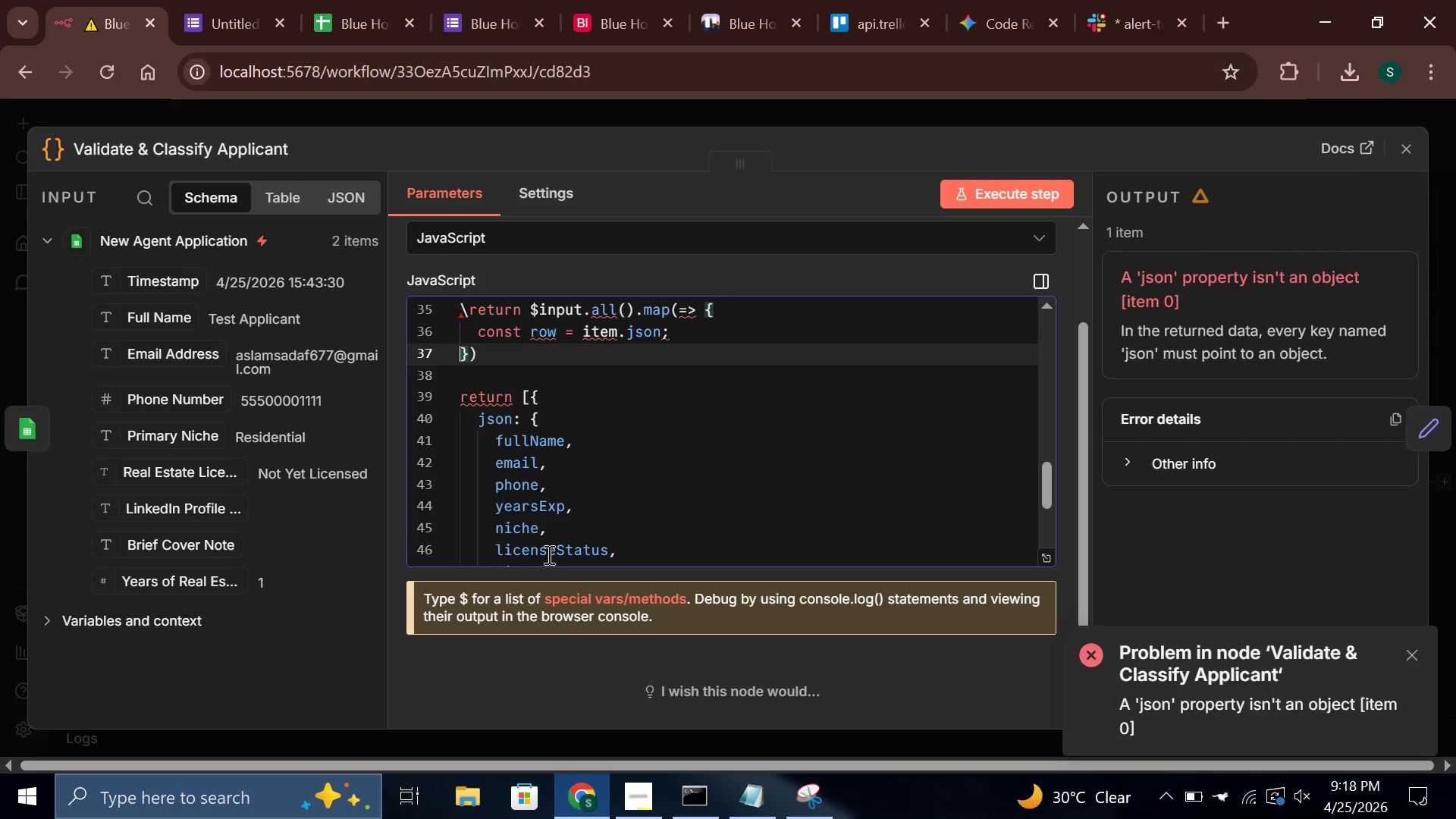 
key(ArrowRight)
 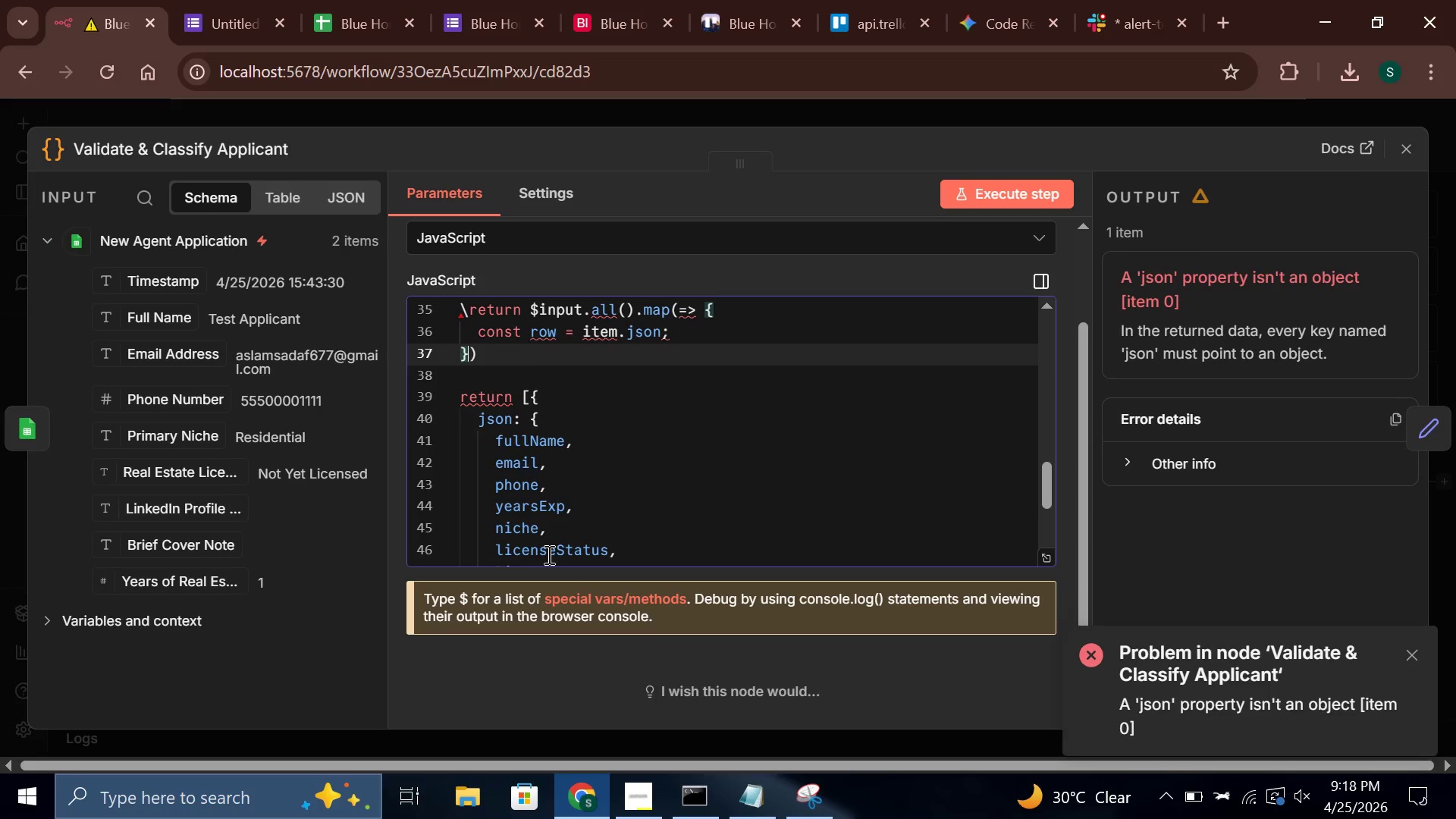 
key(ArrowRight)
 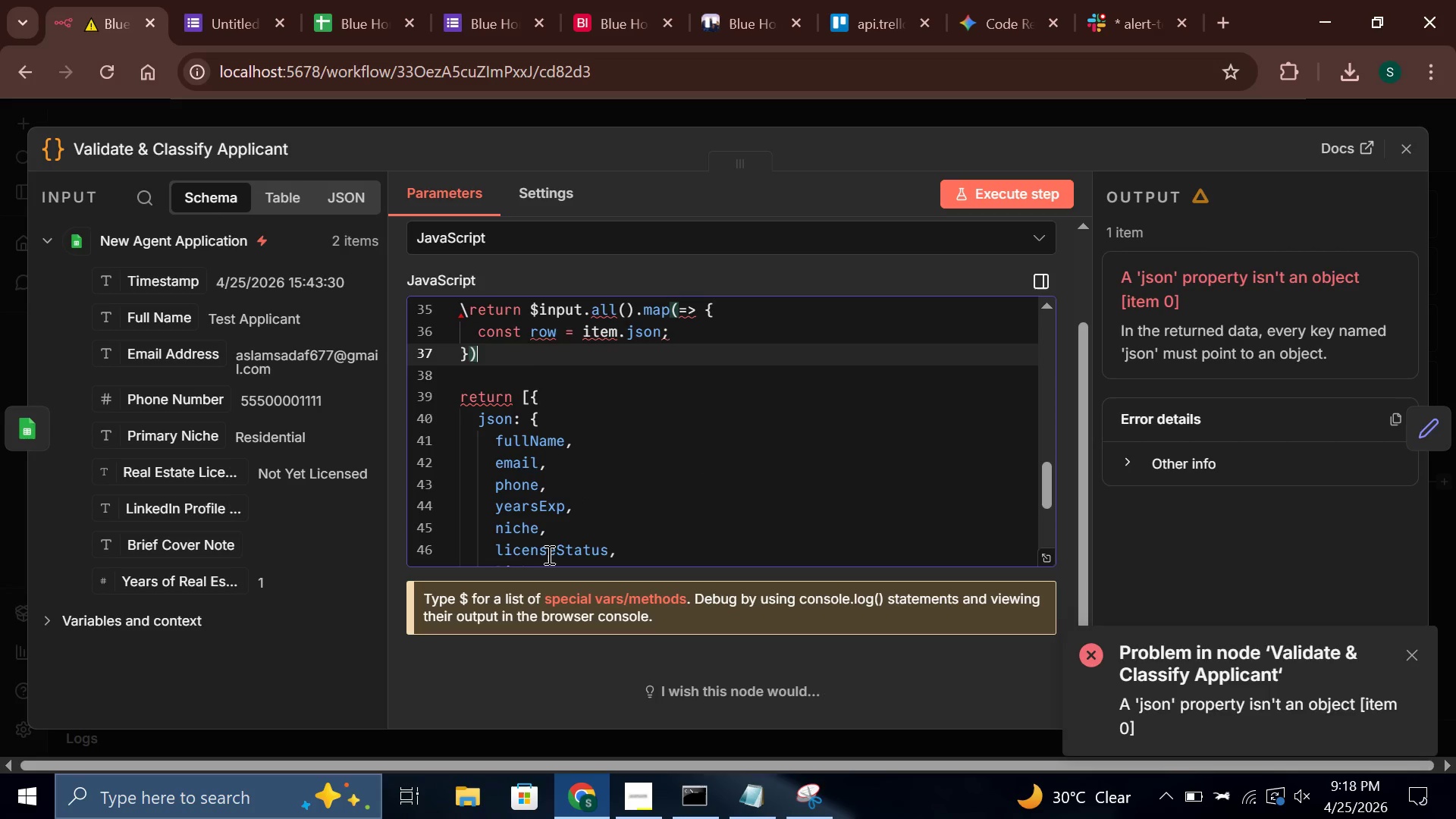 
key(Backspace)
 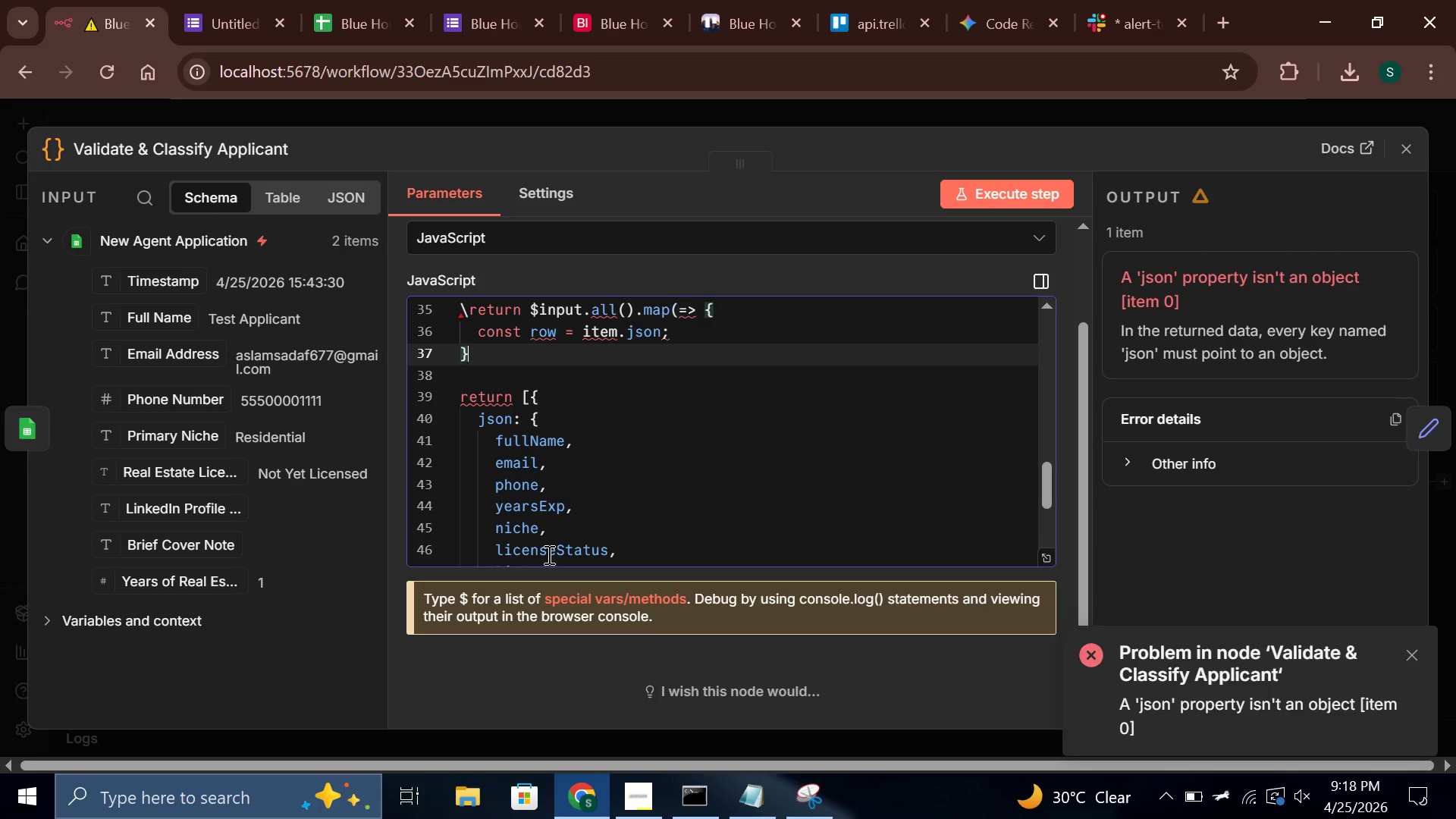 
key(Backspace)
 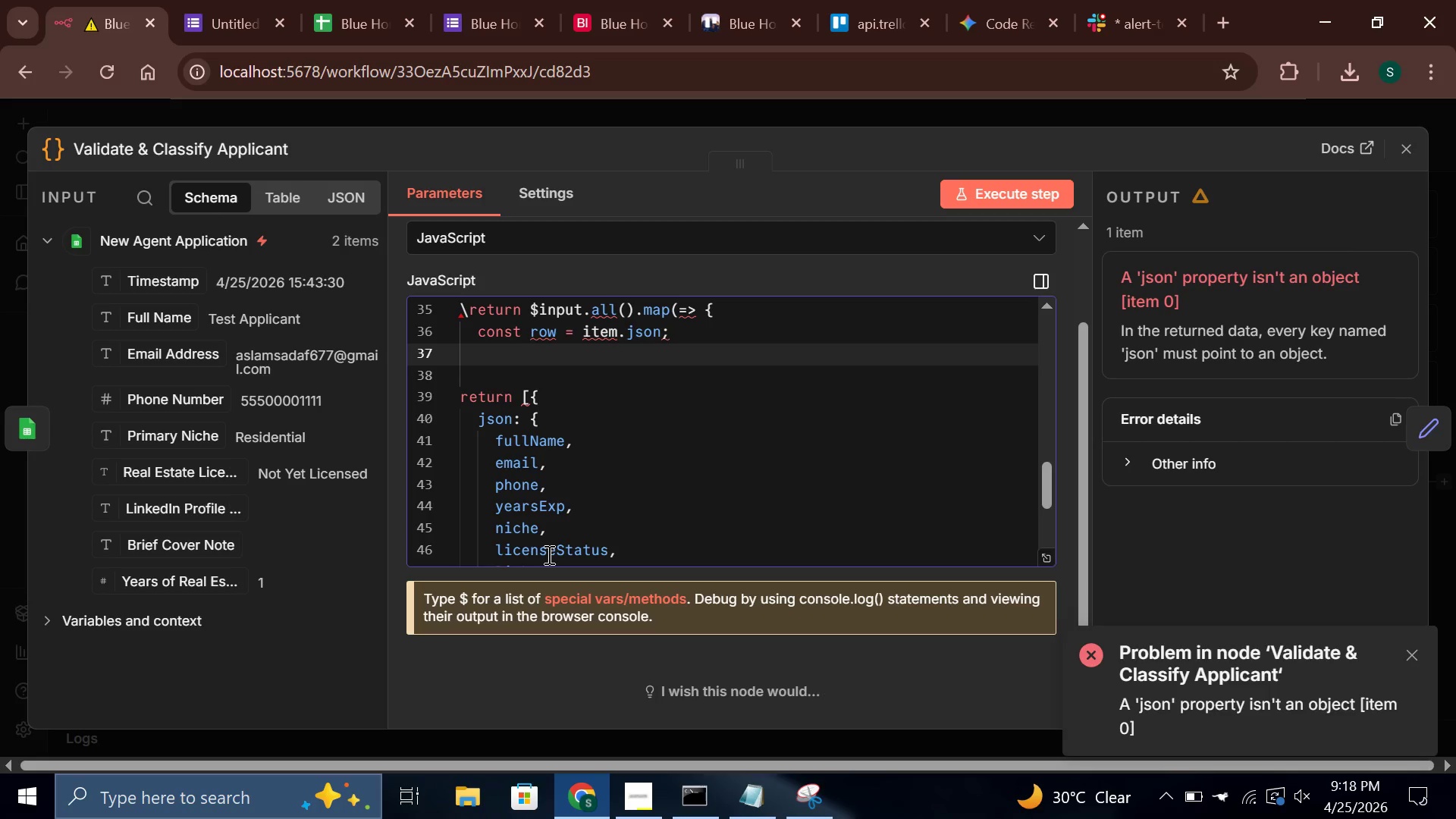 
scroll: coordinate [573, 438], scroll_direction: down, amount: 6.0
 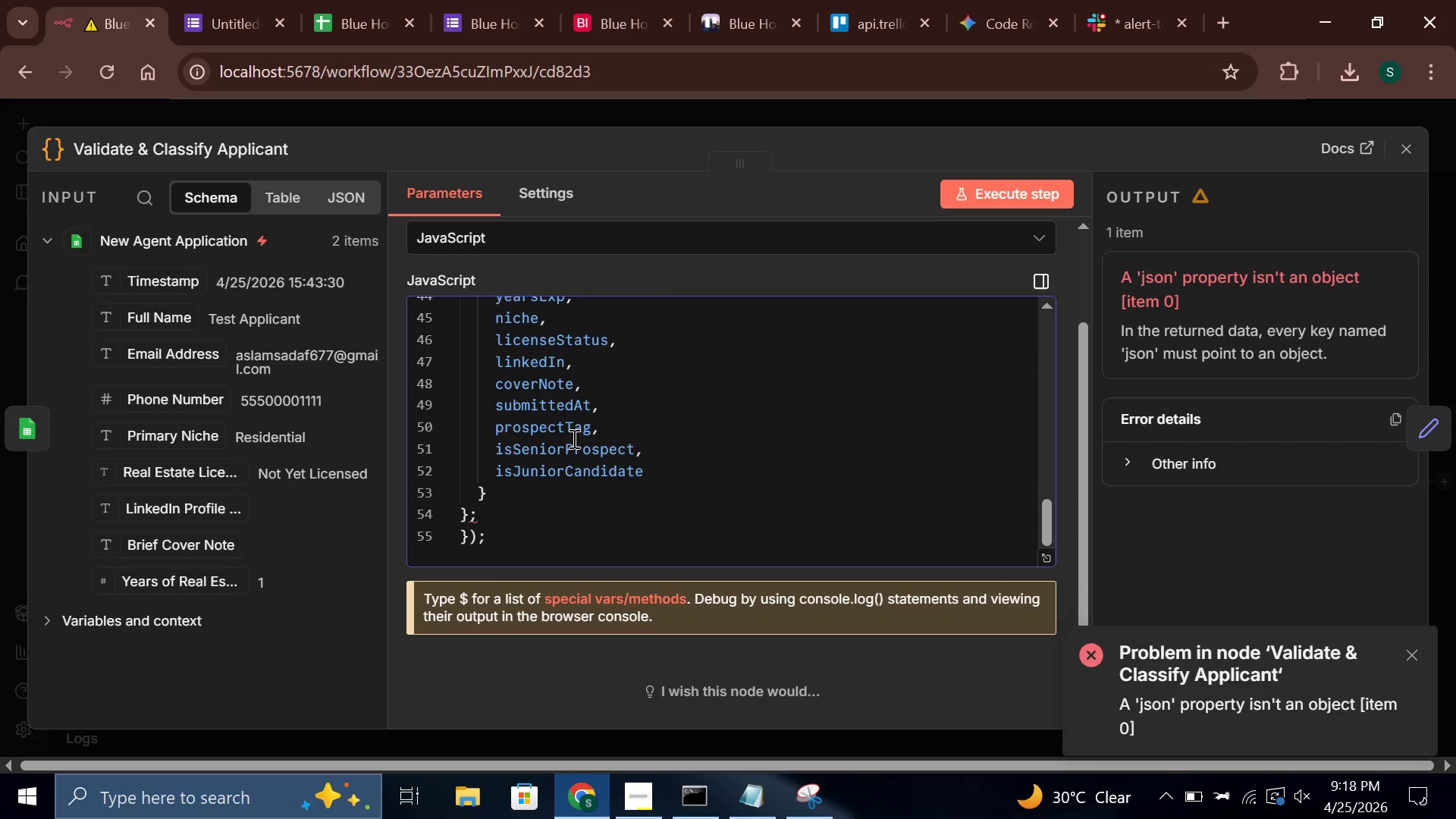 
scroll: coordinate [573, 438], scroll_direction: up, amount: 5.0
 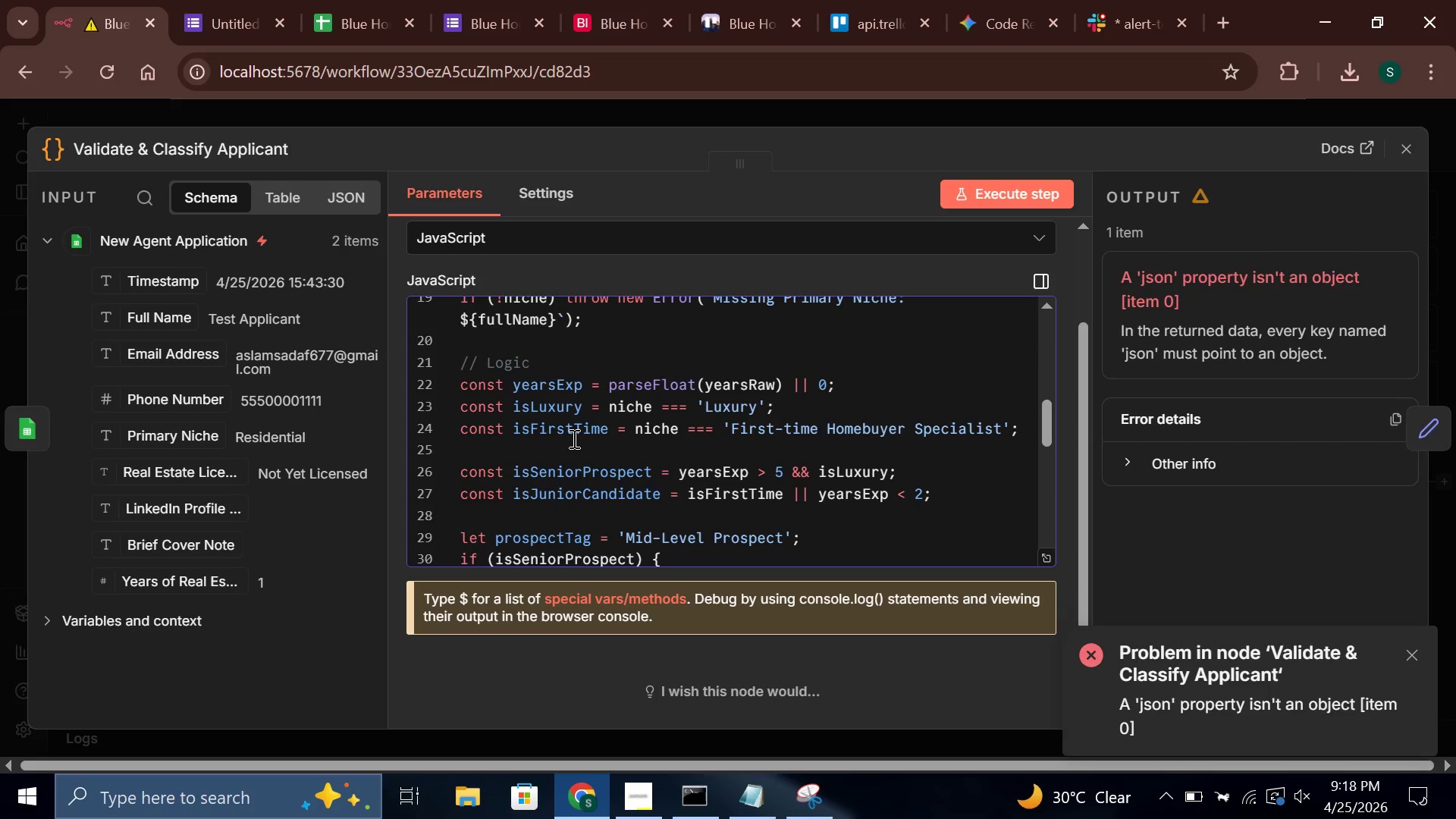 
scroll: coordinate [573, 438], scroll_direction: down, amount: 2.0
 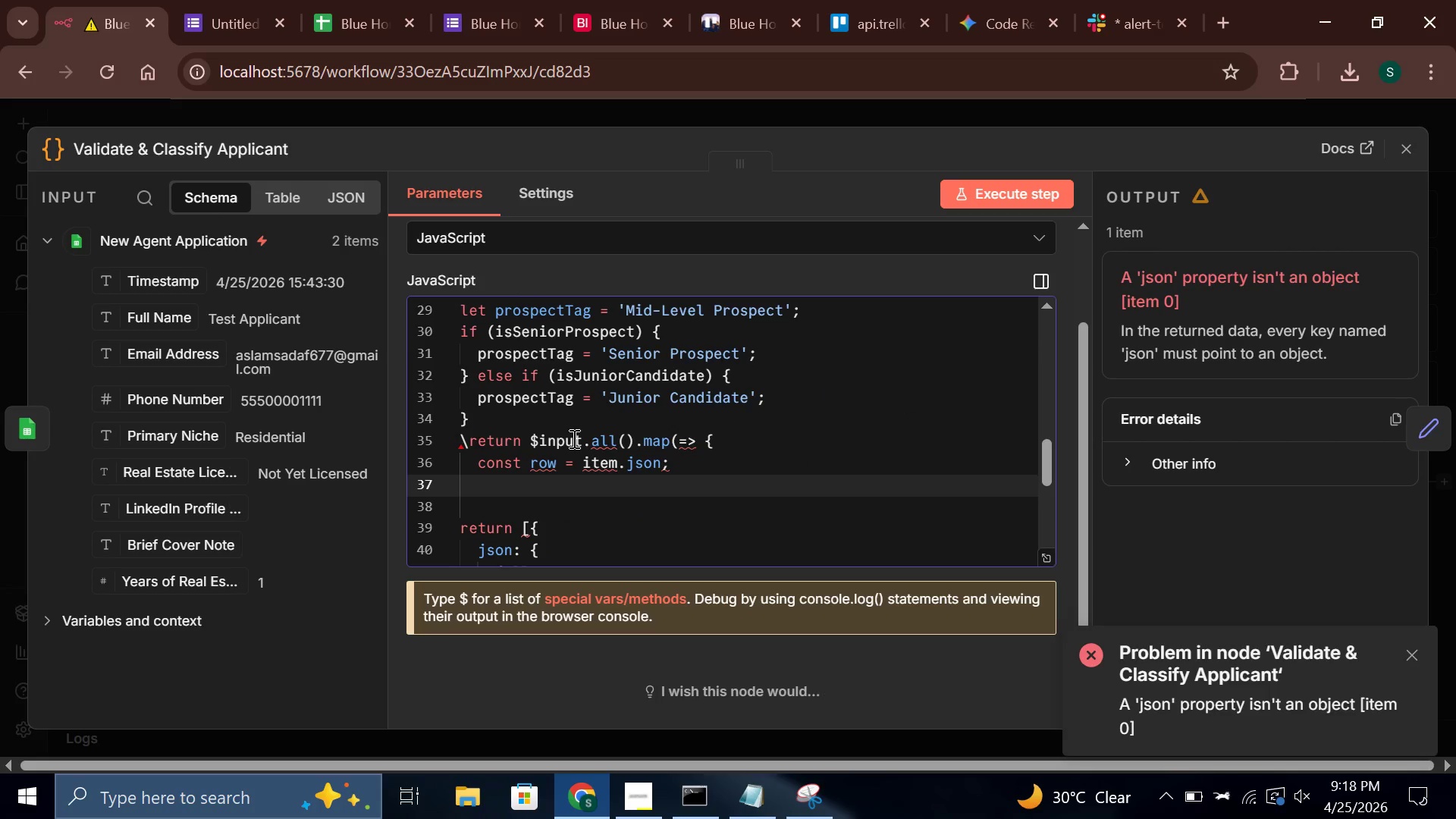 
scroll: coordinate [573, 438], scroll_direction: up, amount: 12.0
 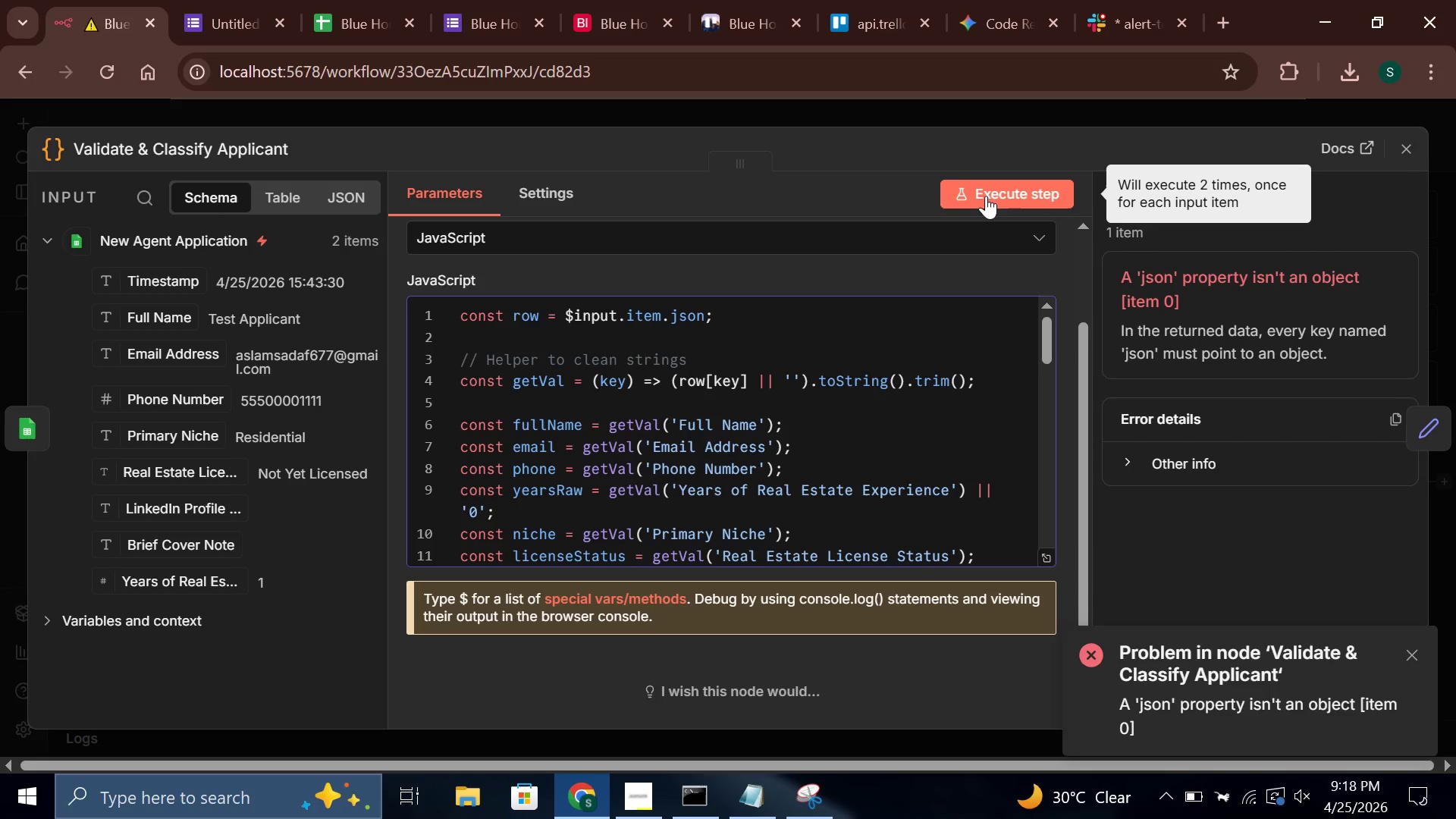 
left_click([993, 198])
 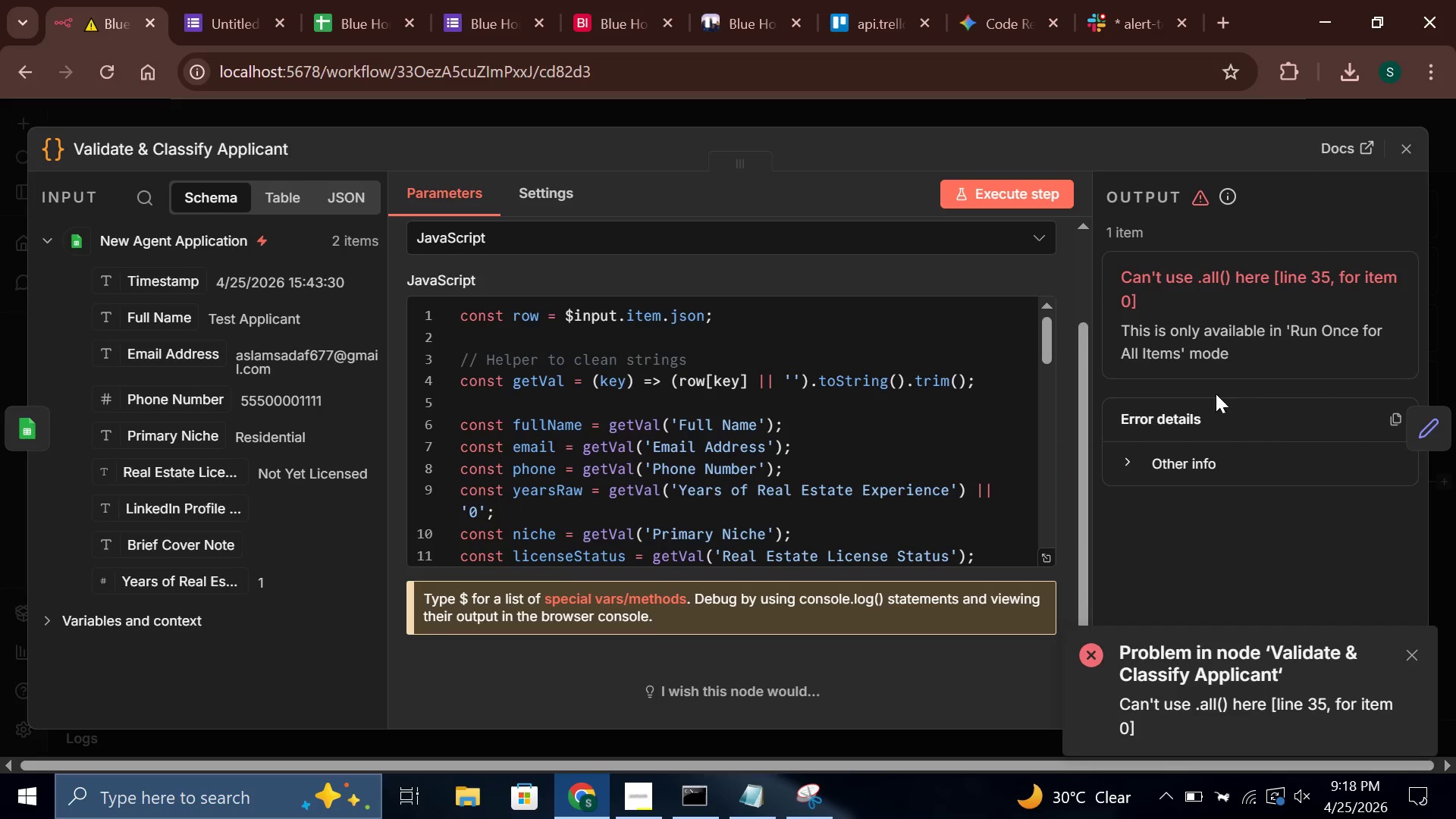 
key(Control+A)
 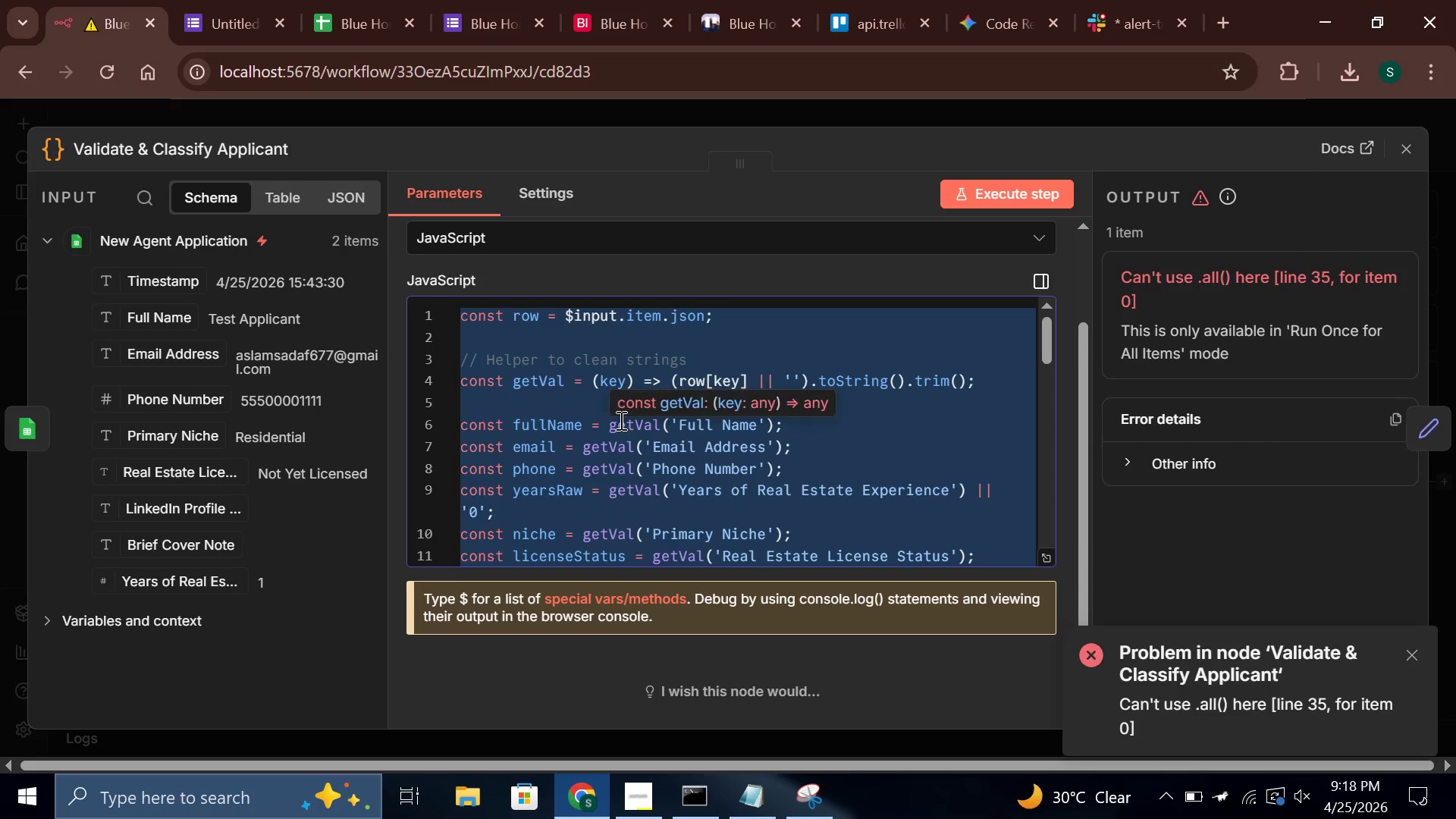 
key(Control+C)
 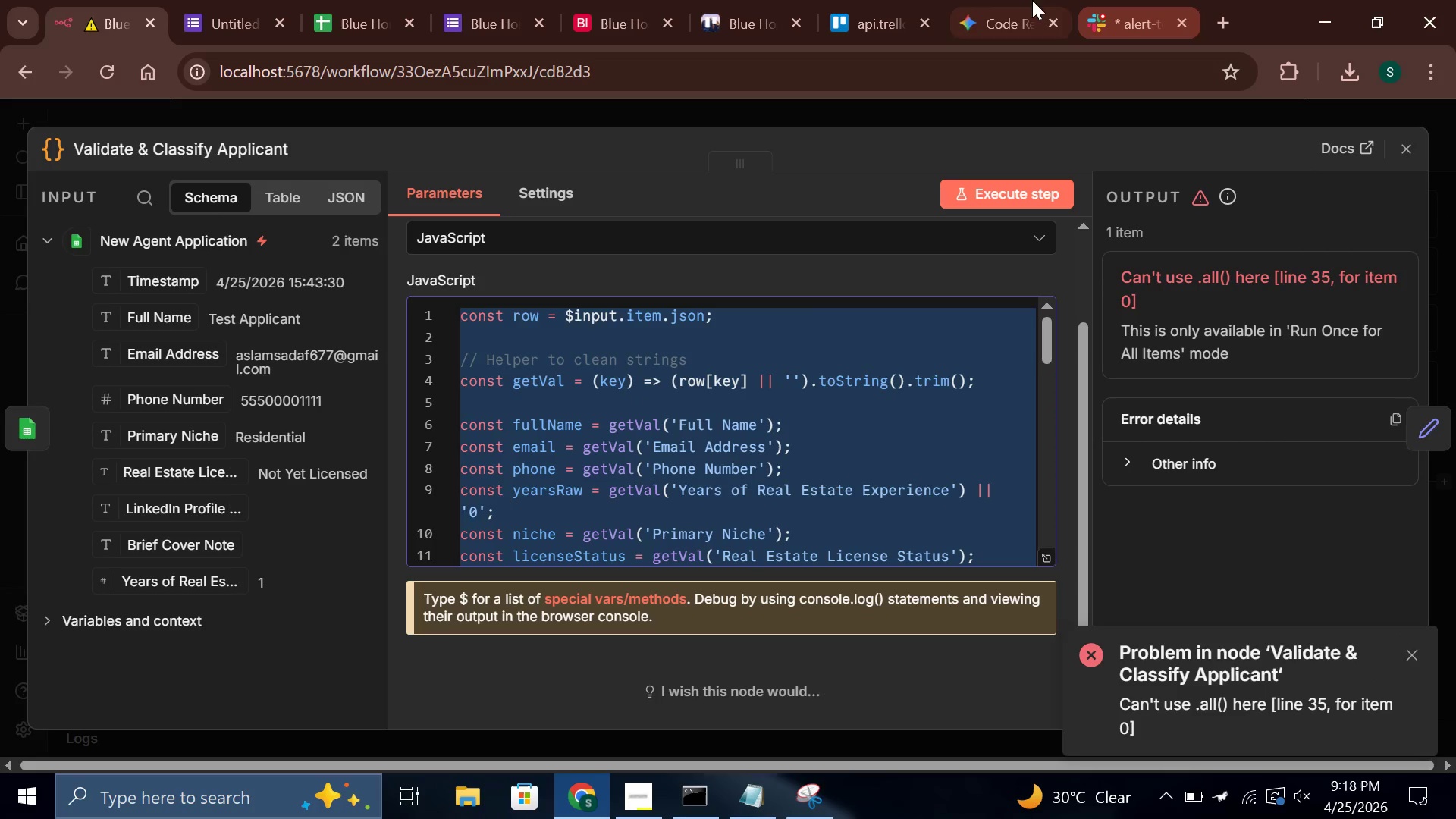 
left_click([993, 1])
 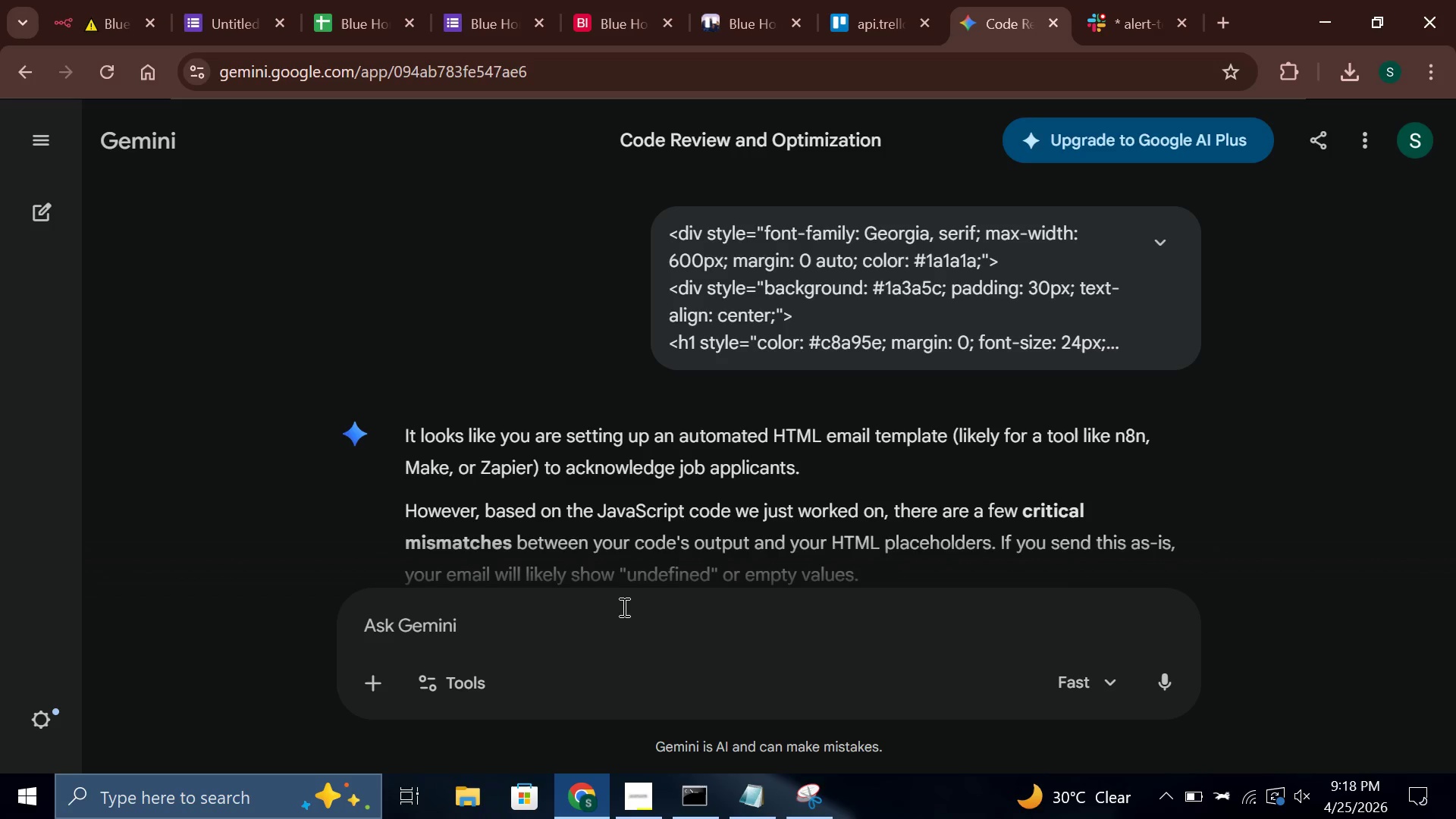 
key(Control+V)
 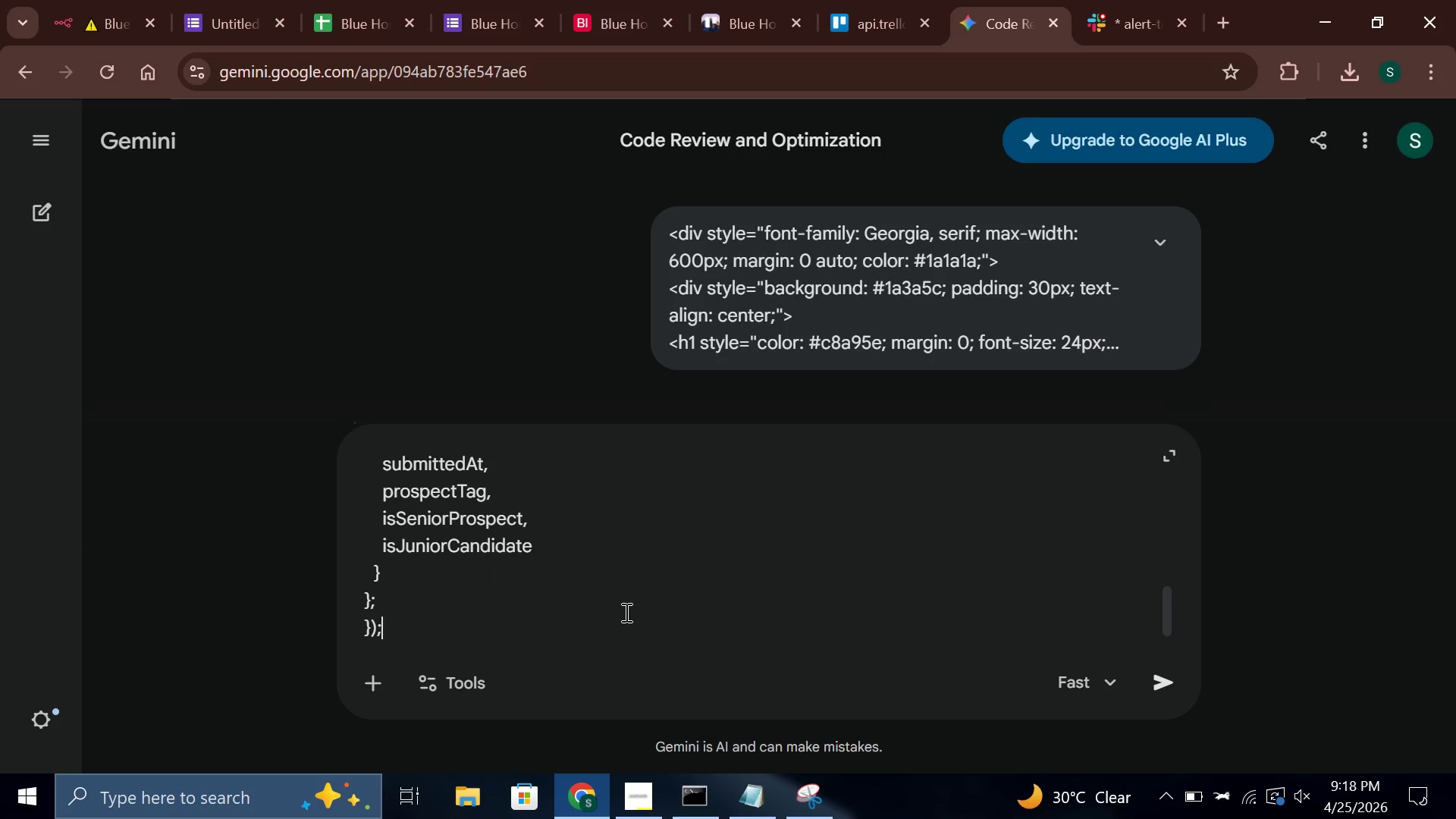 
key(Shift+Enter)
 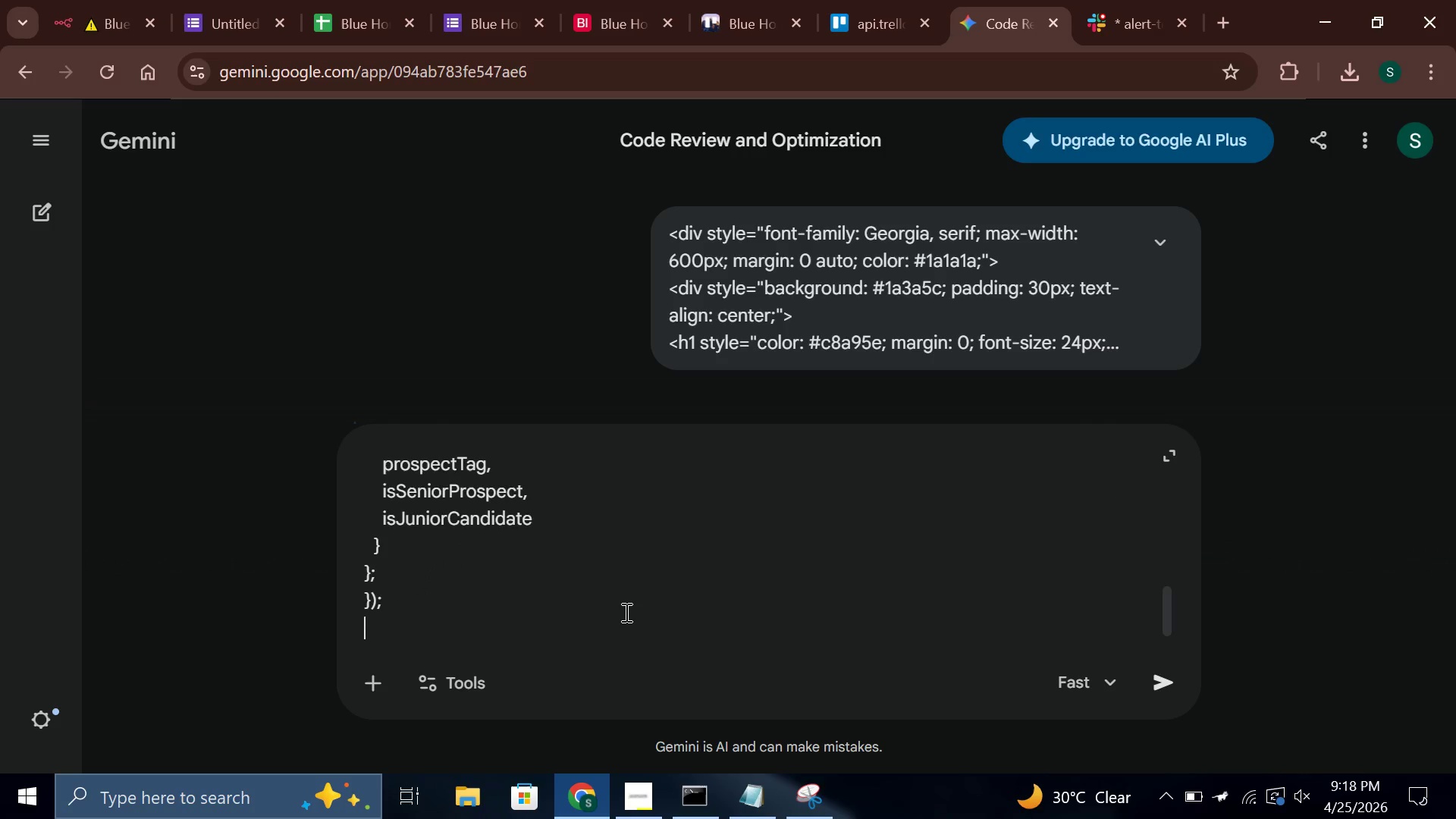 
key(Shift+Enter)
 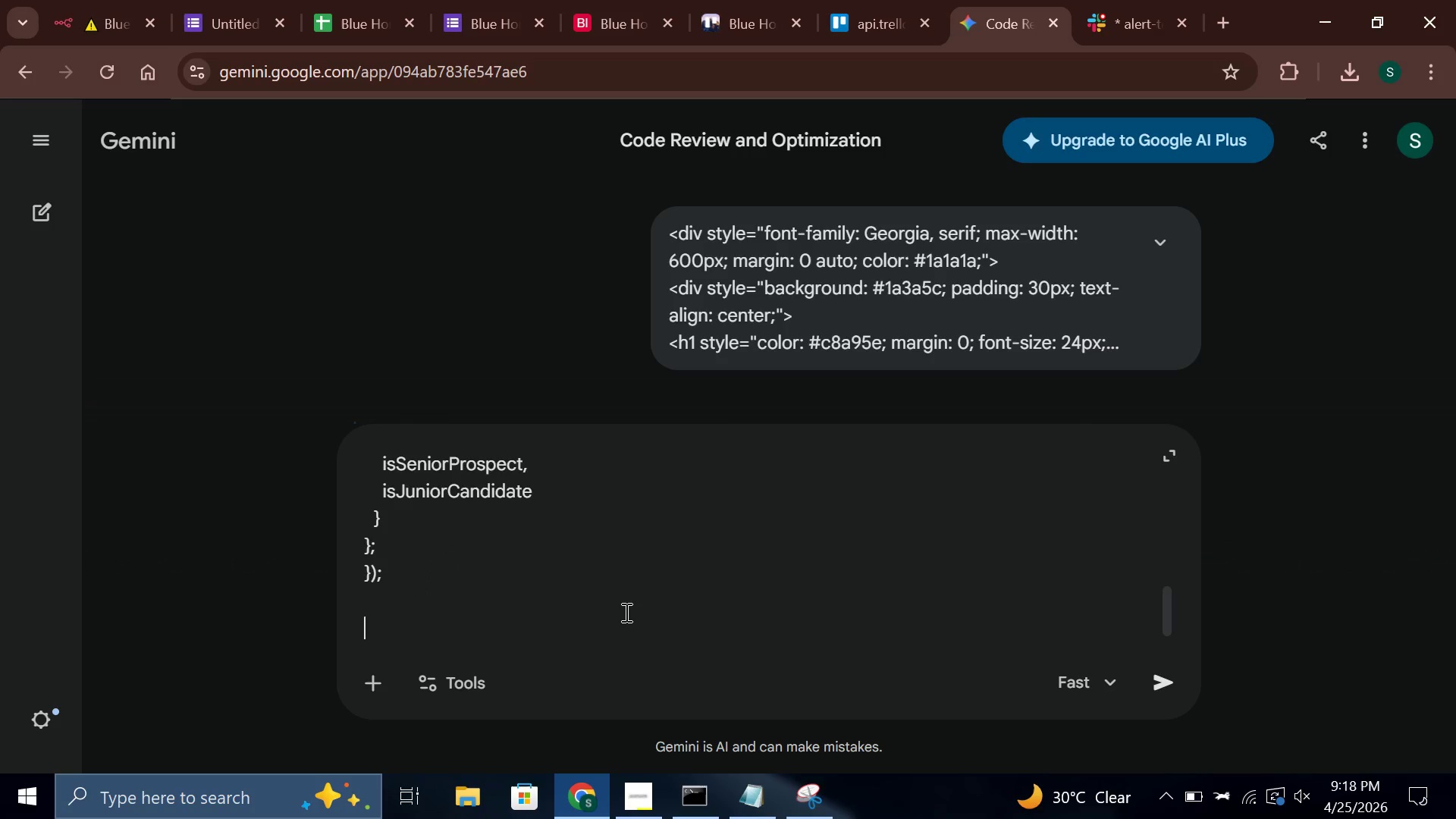 
key(Shift+Enter)
 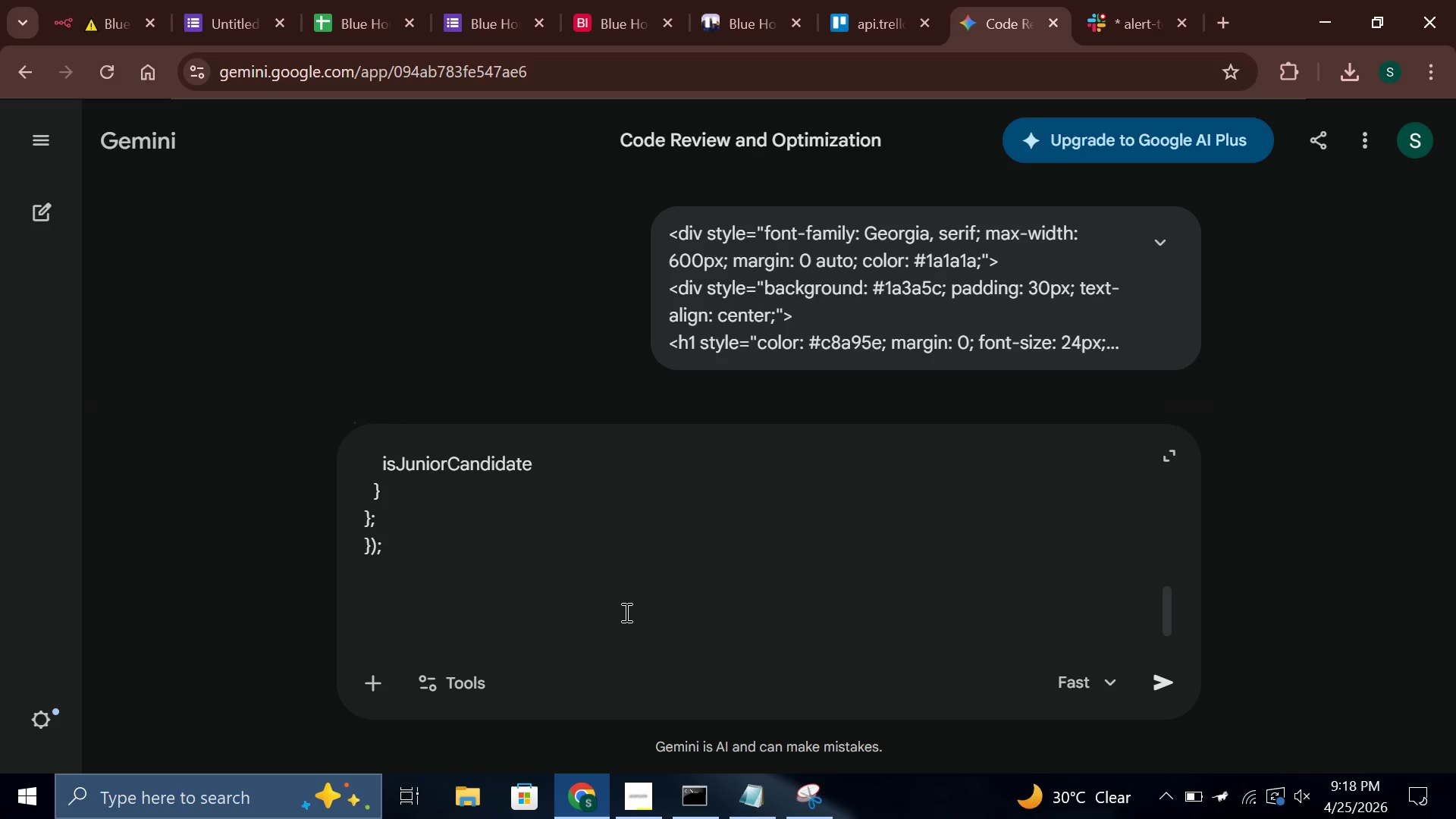 
type(check this code nde fo)
 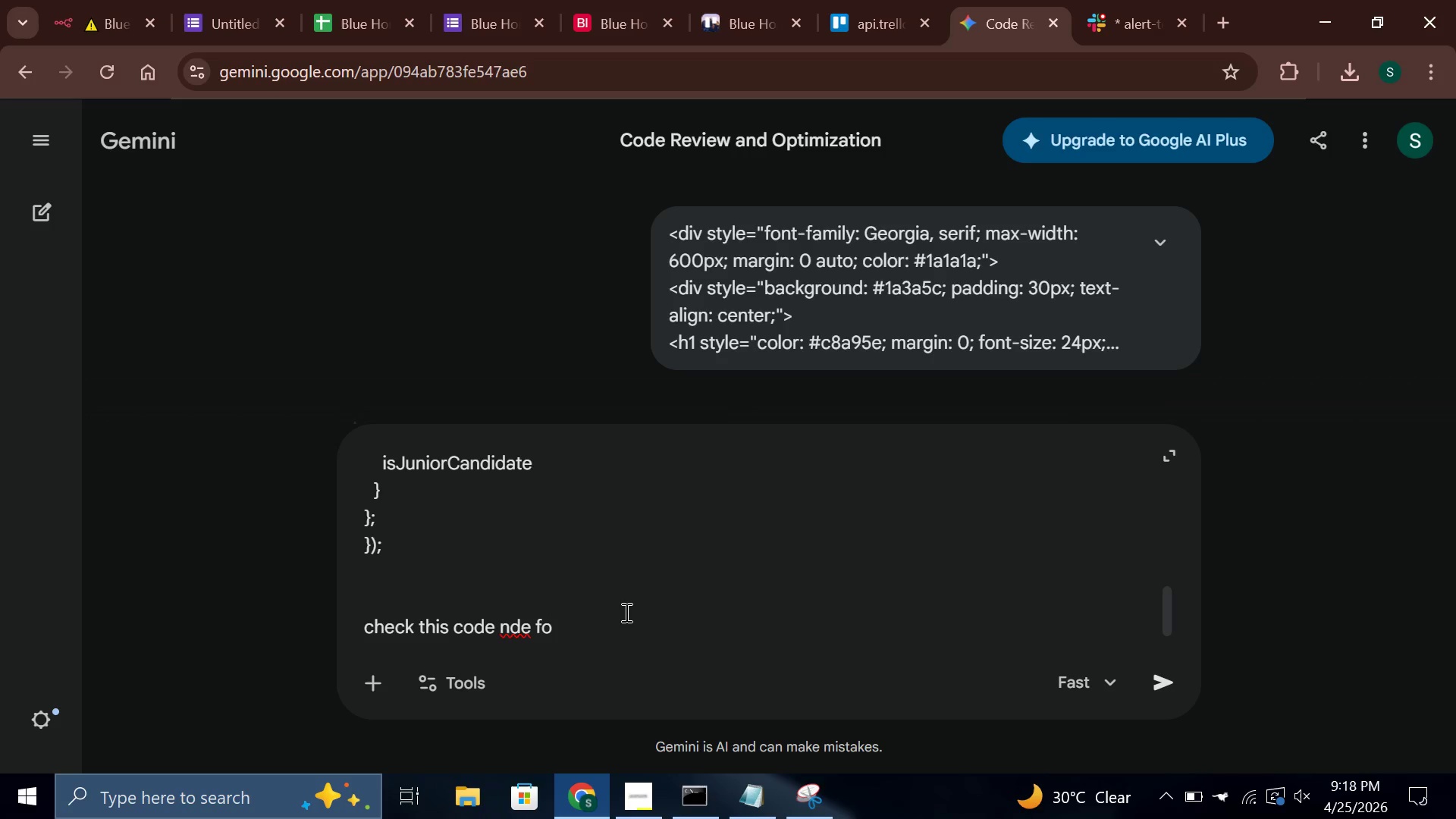 
key(ArrowLeft)
 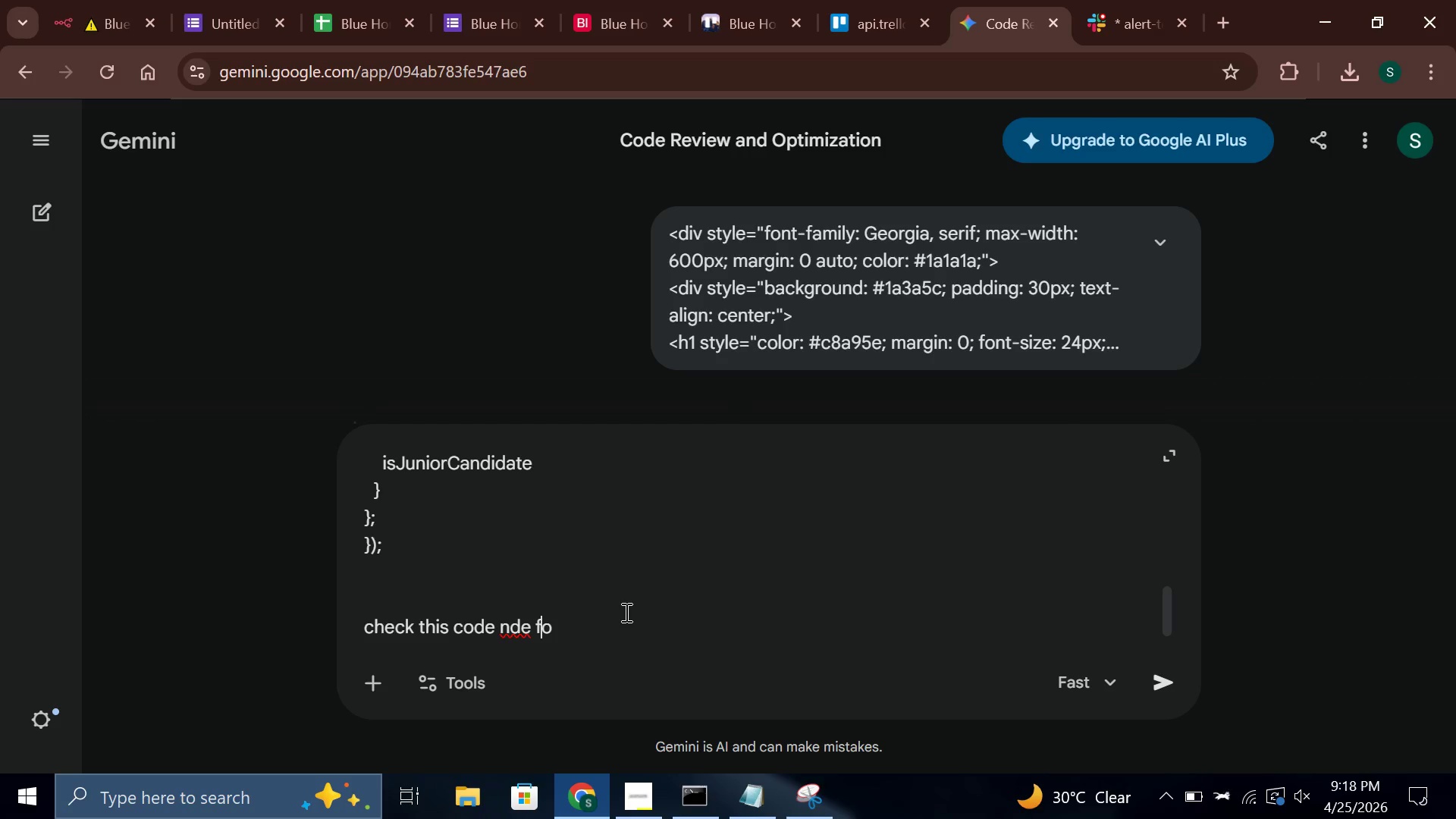 
key(ArrowLeft)
 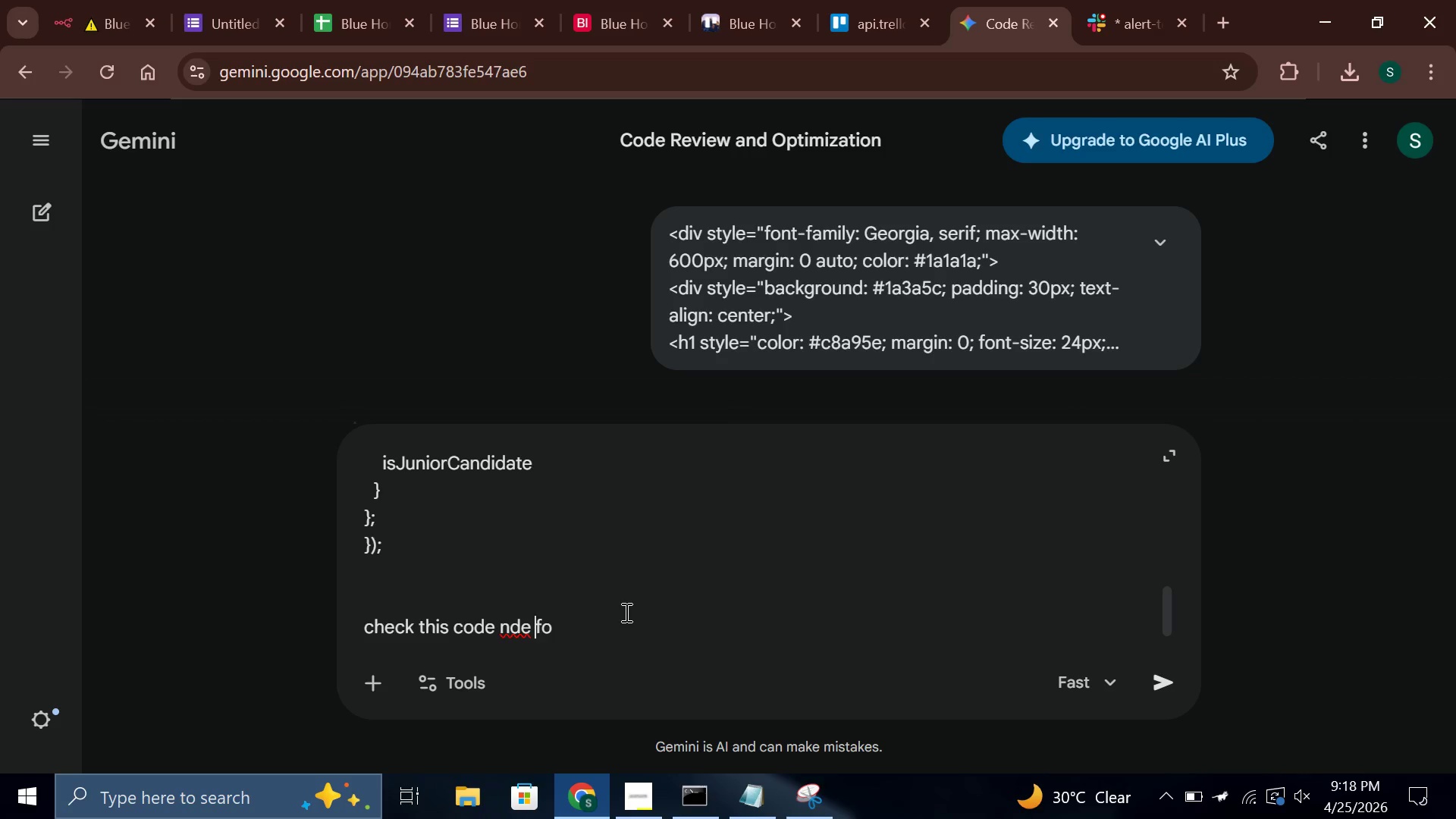 
key(ArrowLeft)
 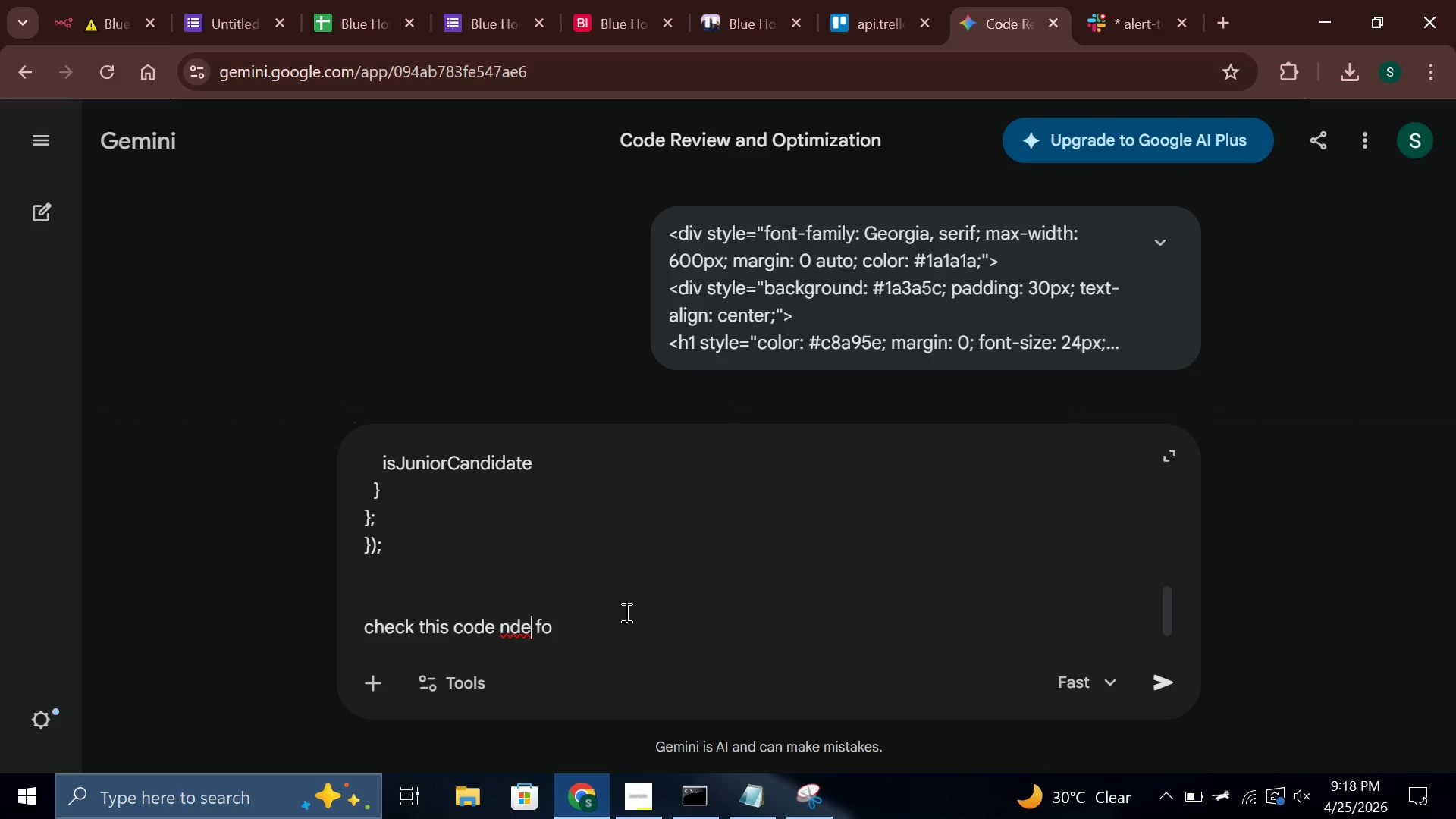 
key(ArrowLeft)
 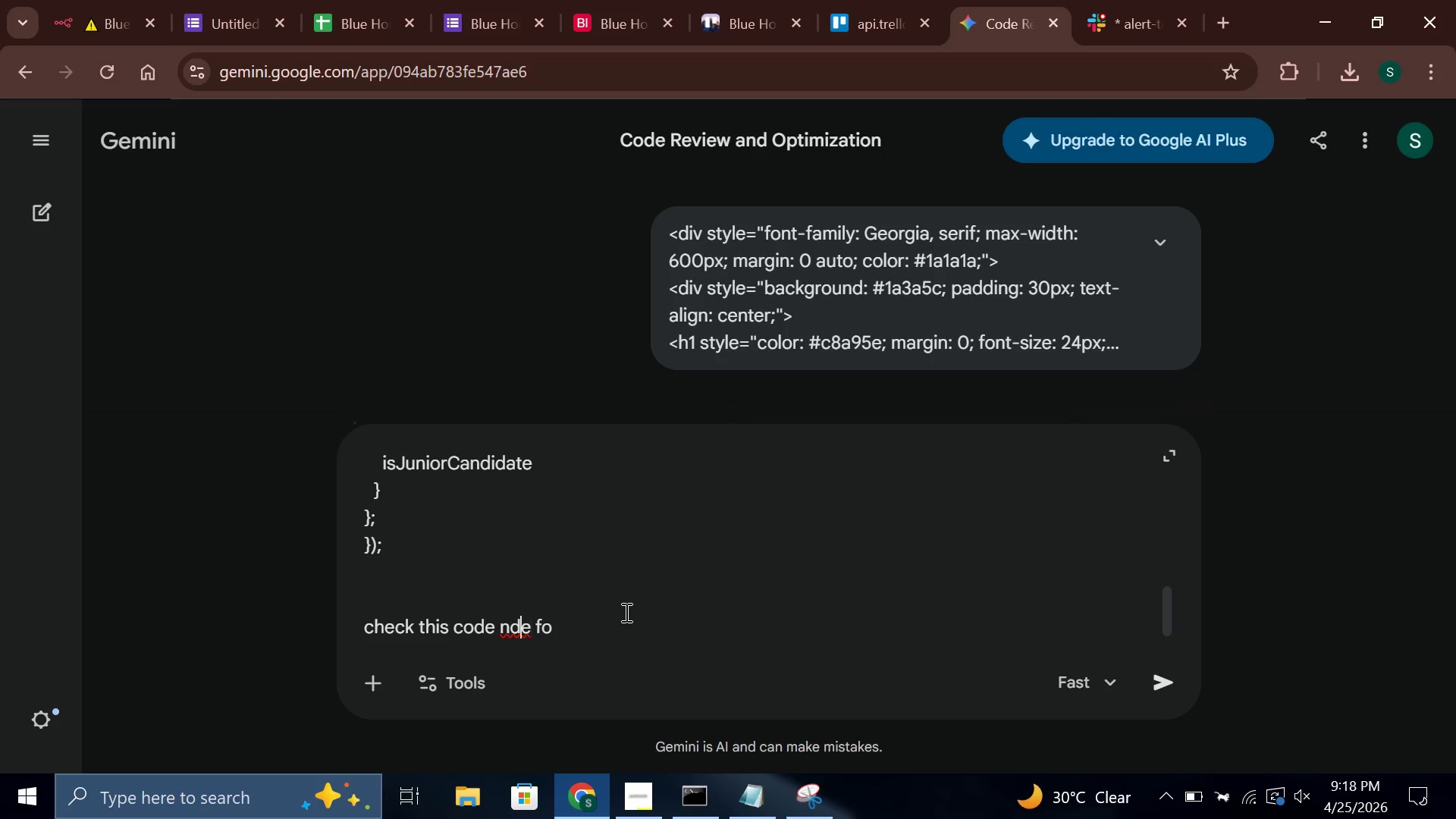 
key(ArrowLeft)
 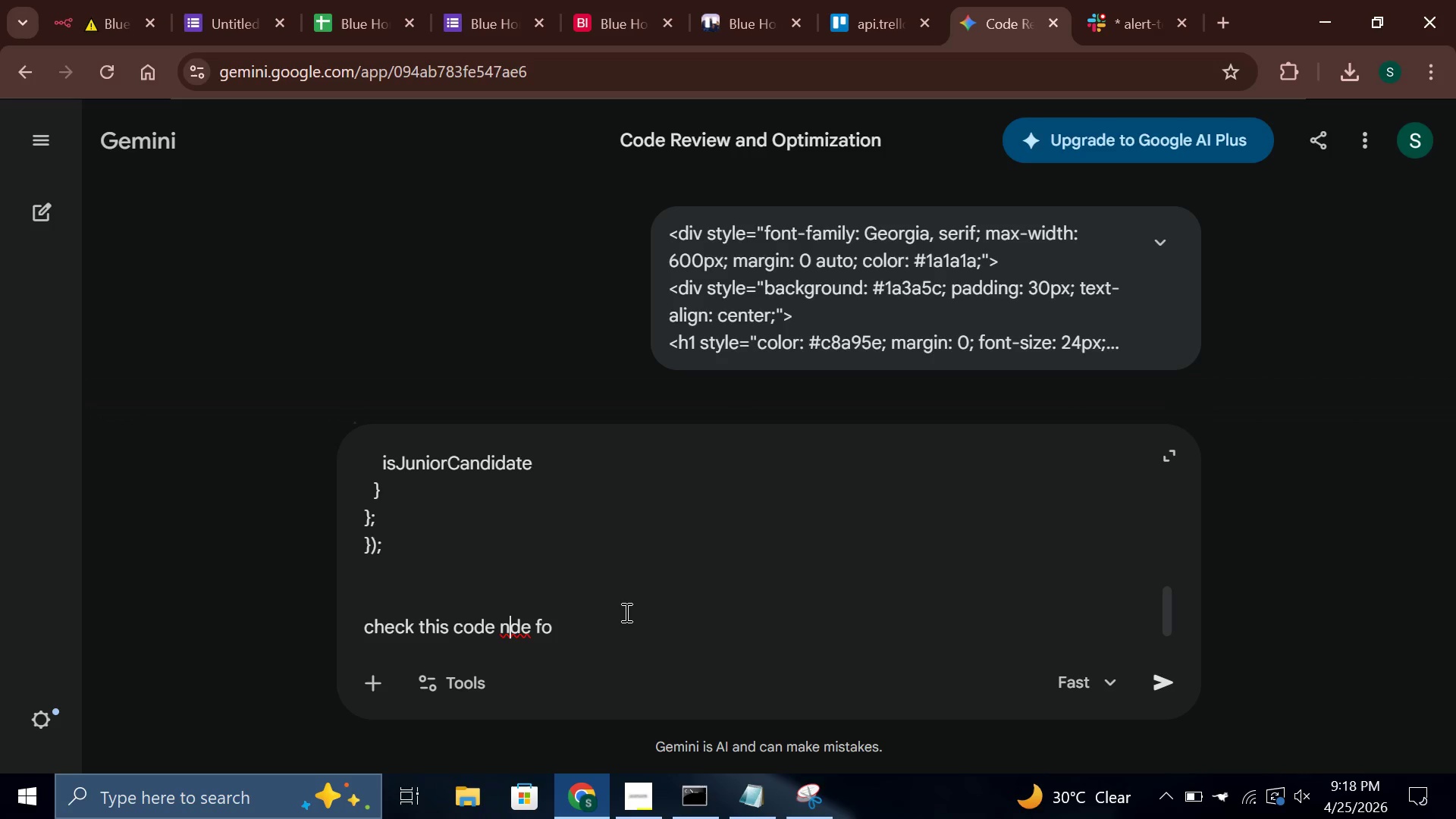 
key(O)
 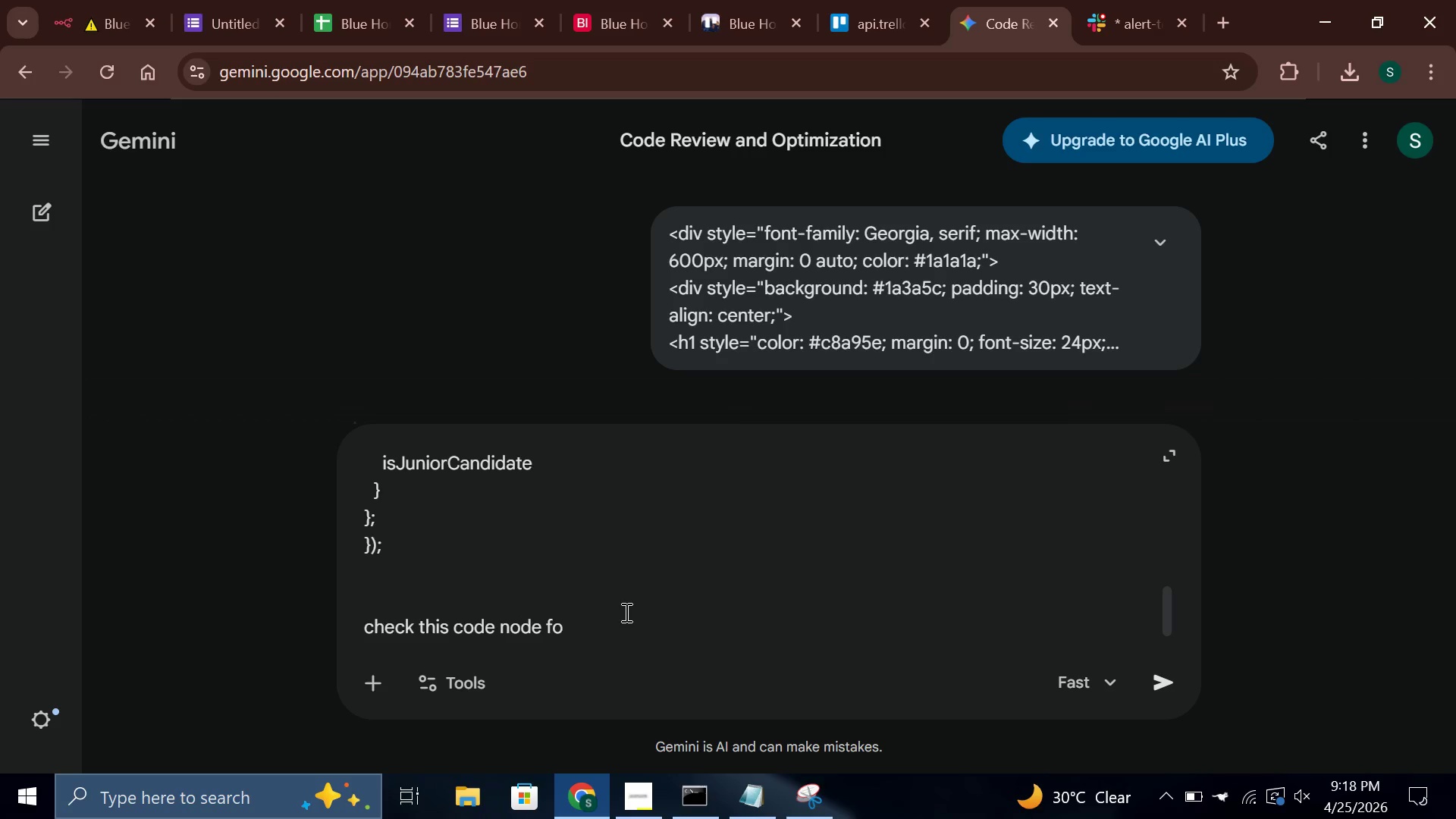 
key(PageDown)
 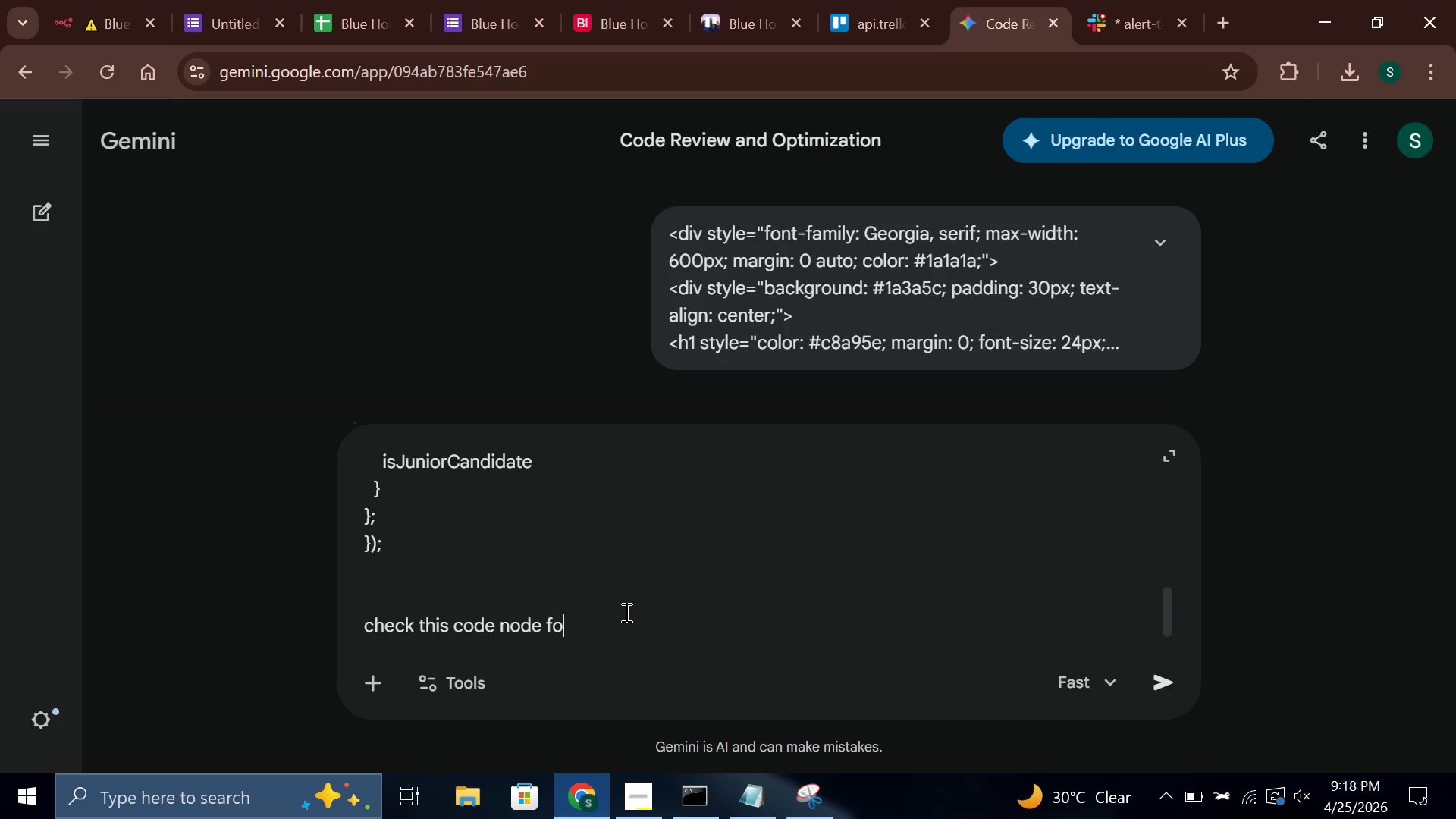 
key(R)
 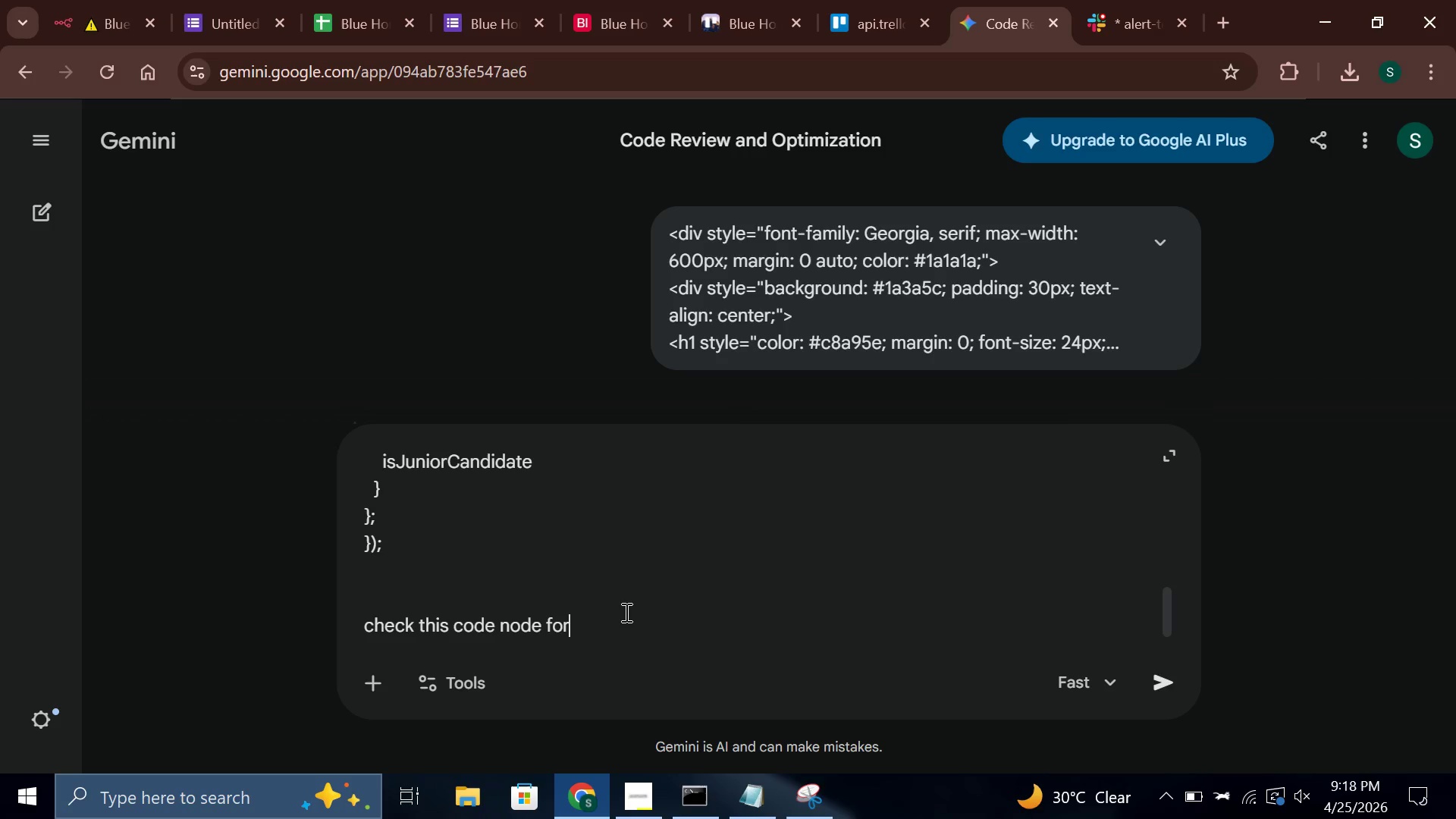 
key(Space)
 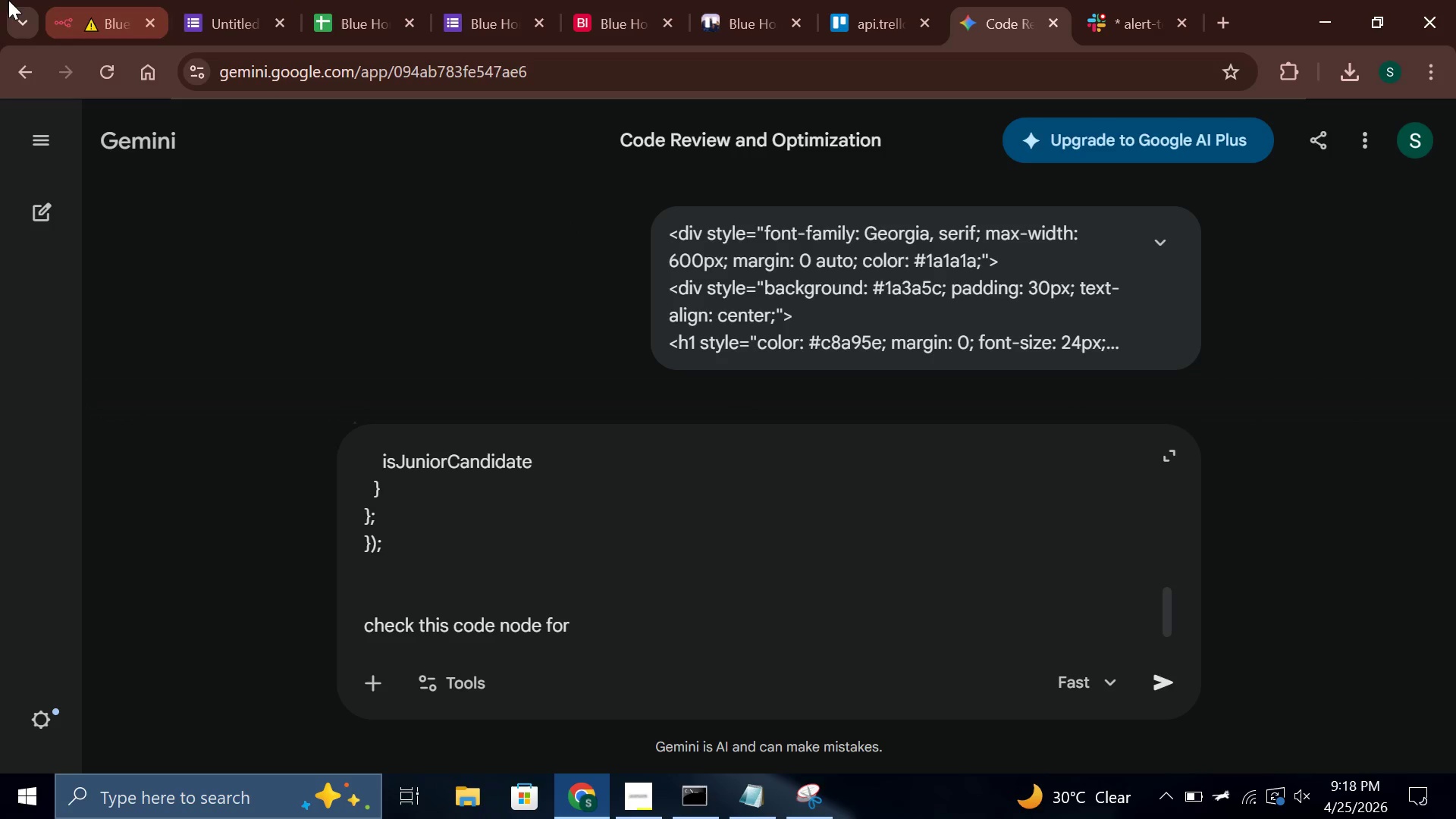 
left_click([59, 0])
 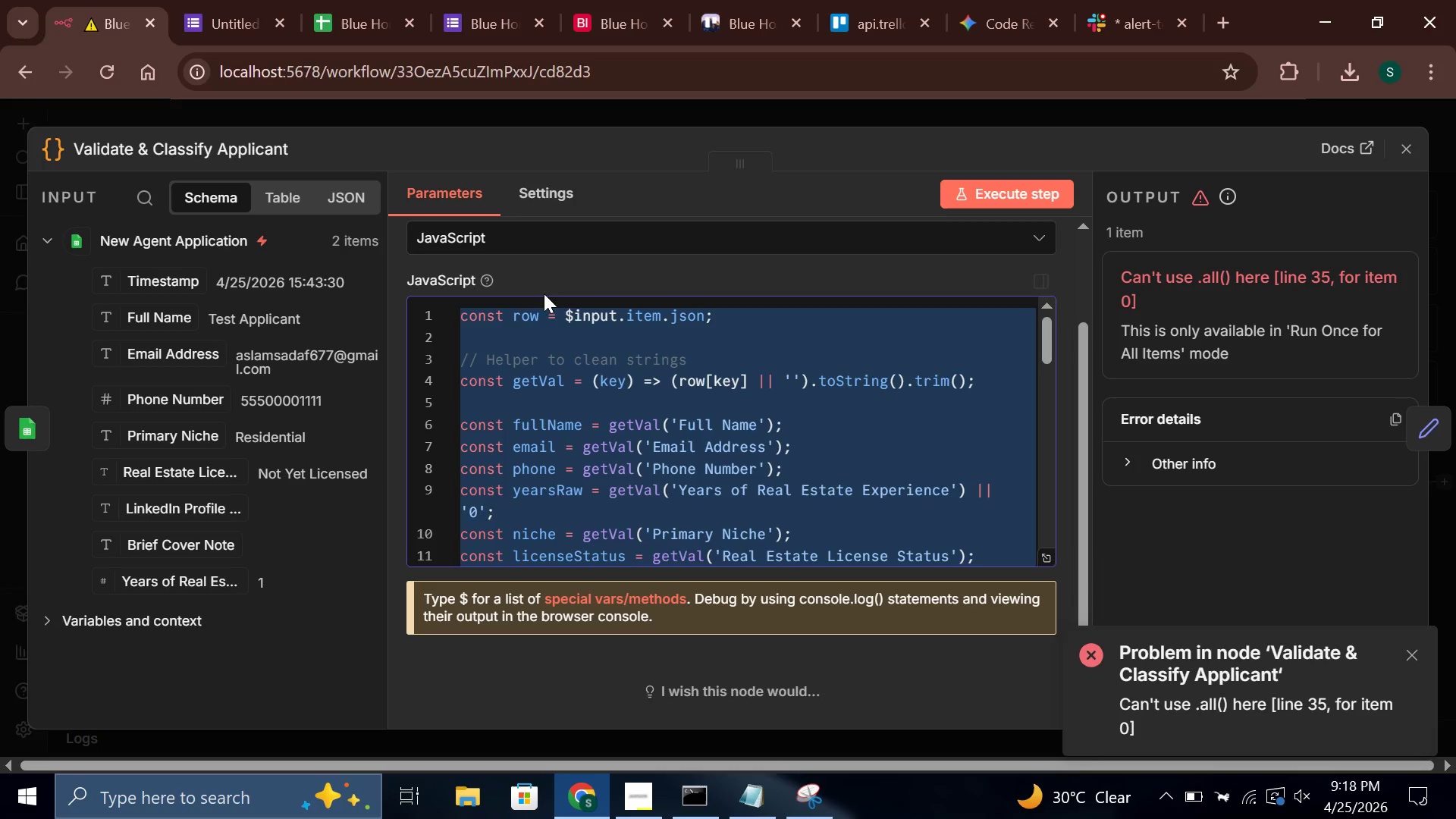 
left_click([559, 391])
 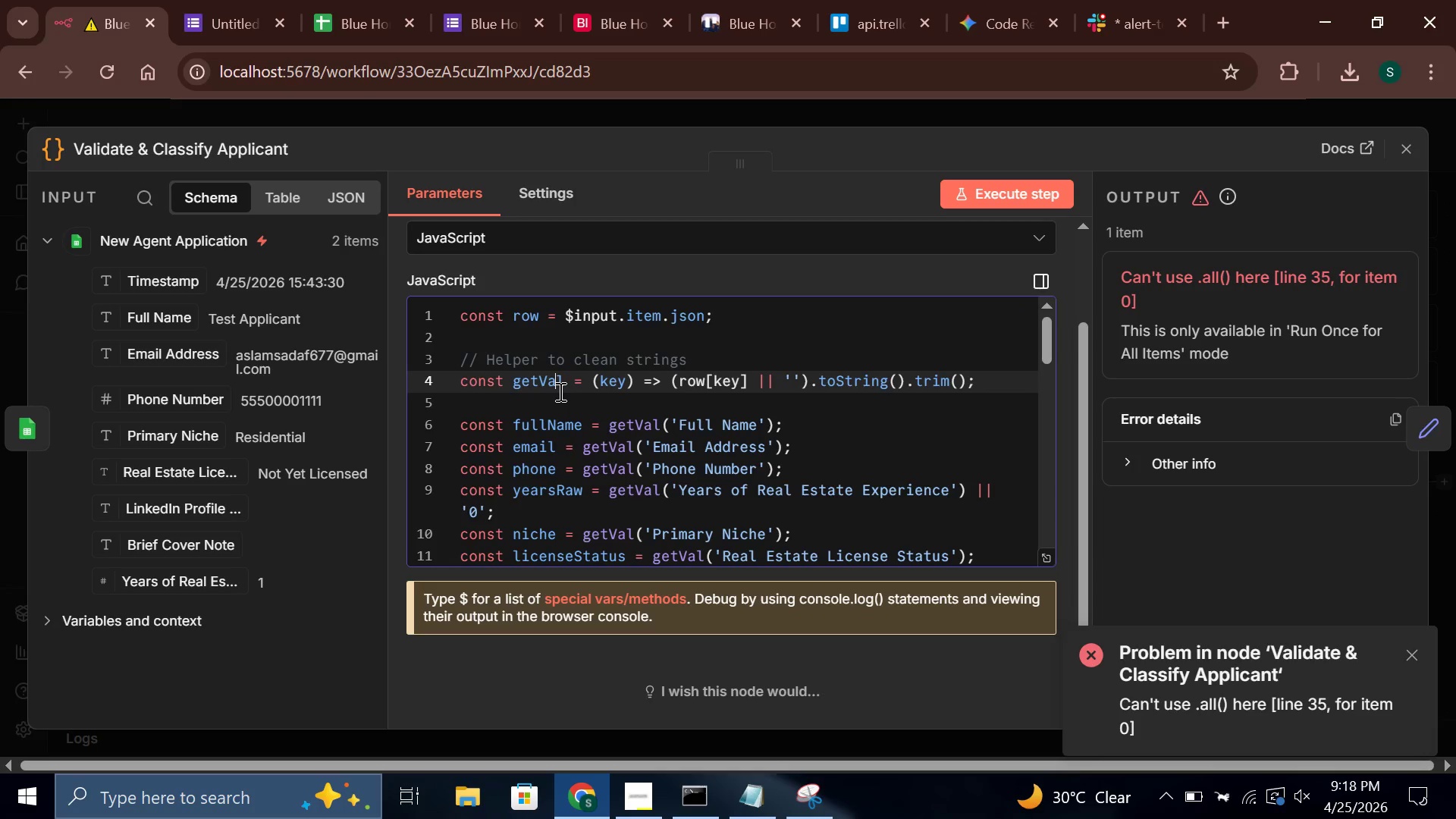 
scroll: coordinate [559, 391], scroll_direction: up, amount: 4.0
 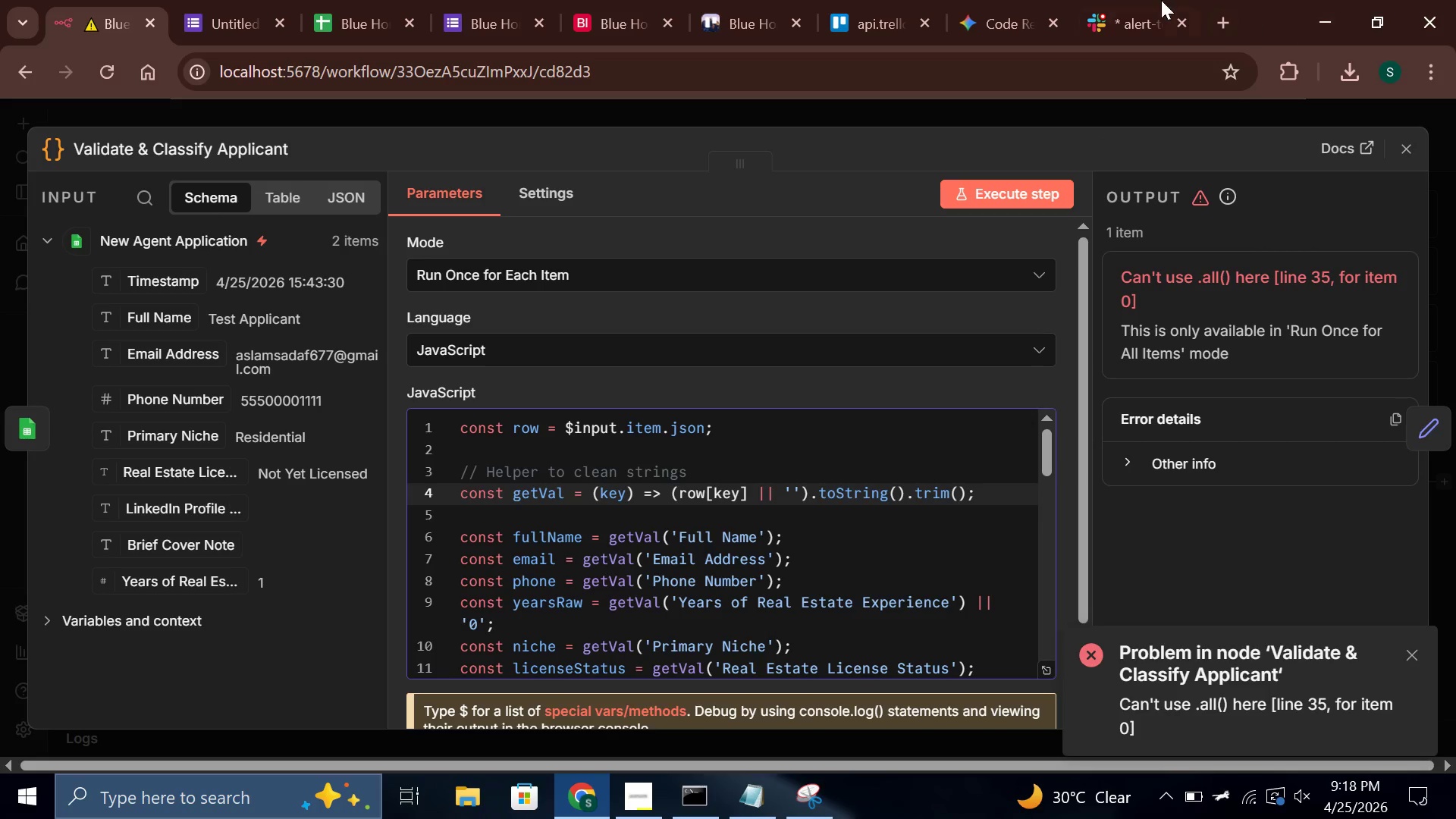 
left_click([1148, 2])
 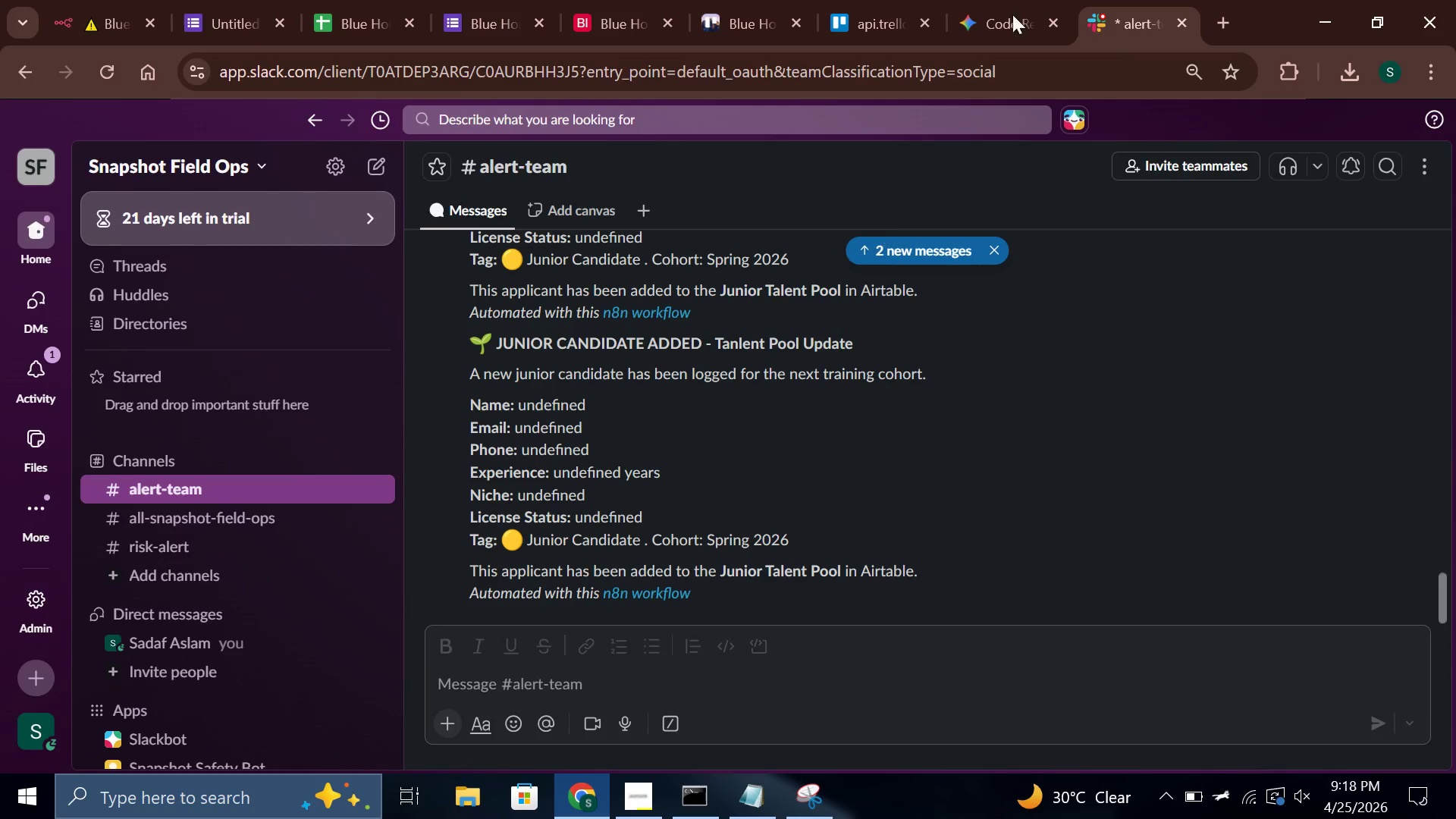 
left_click([1021, 0])
 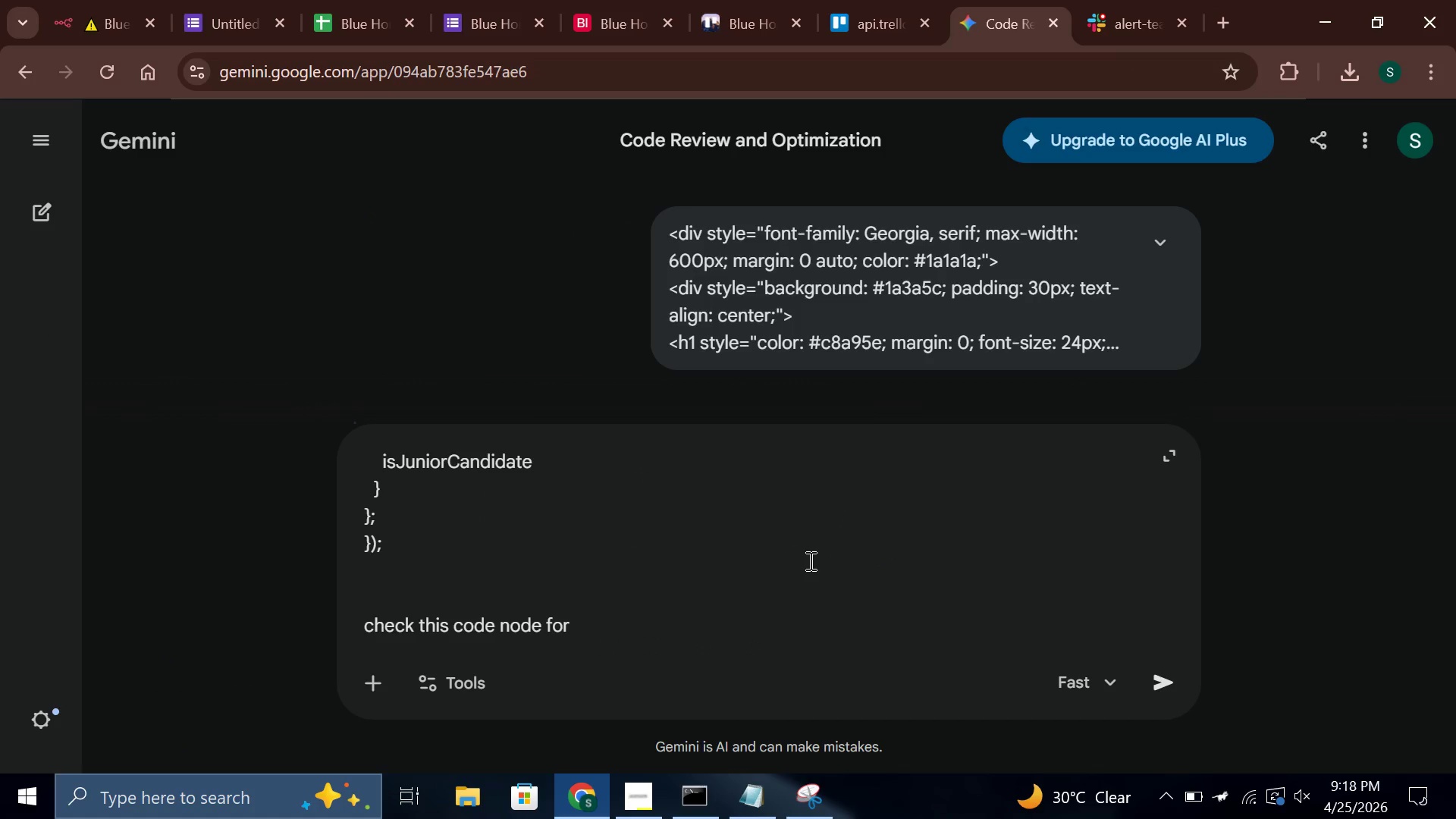 
key(Shift+ShiftRight)
 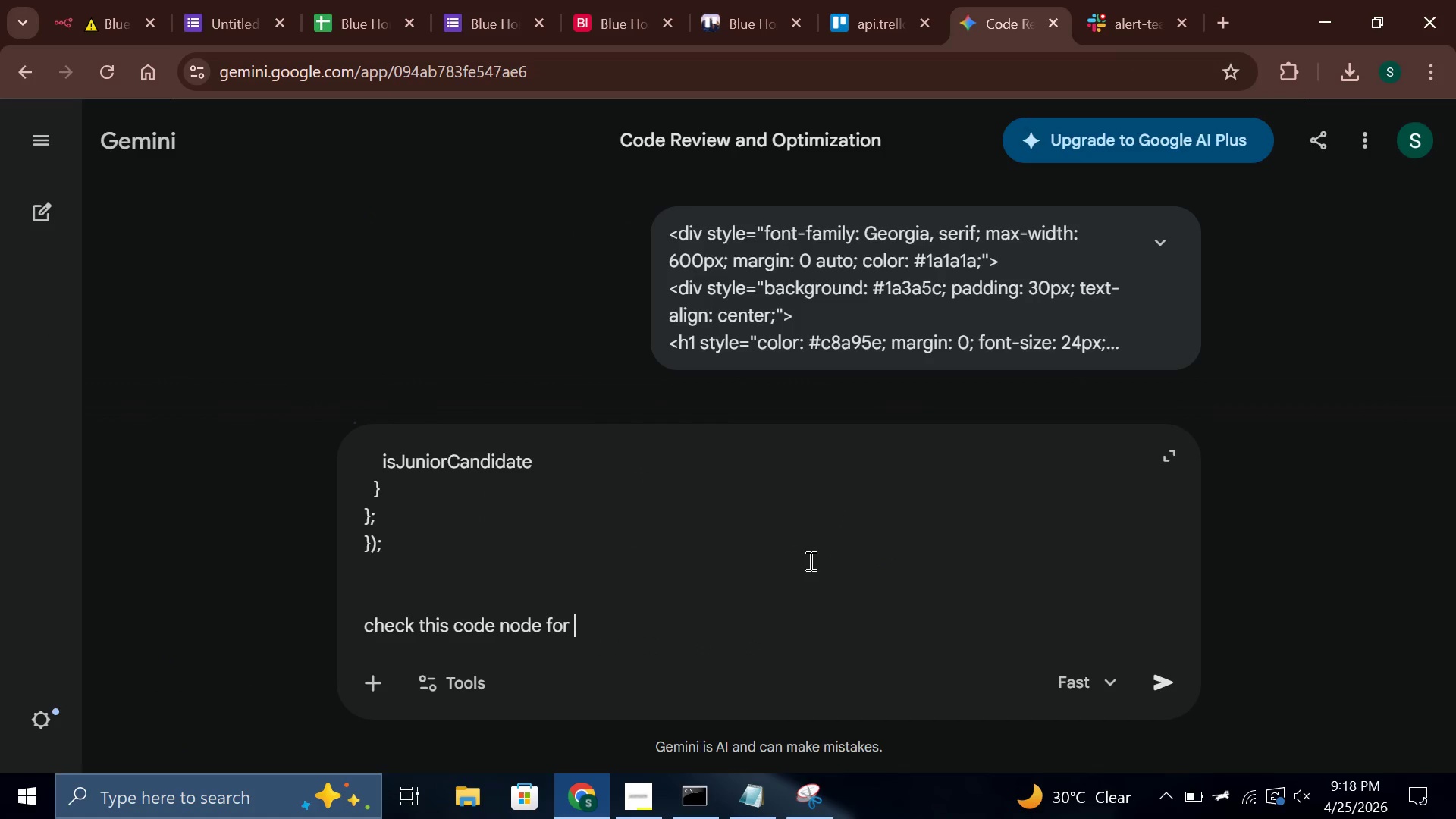 
key(Shift+Enter)
 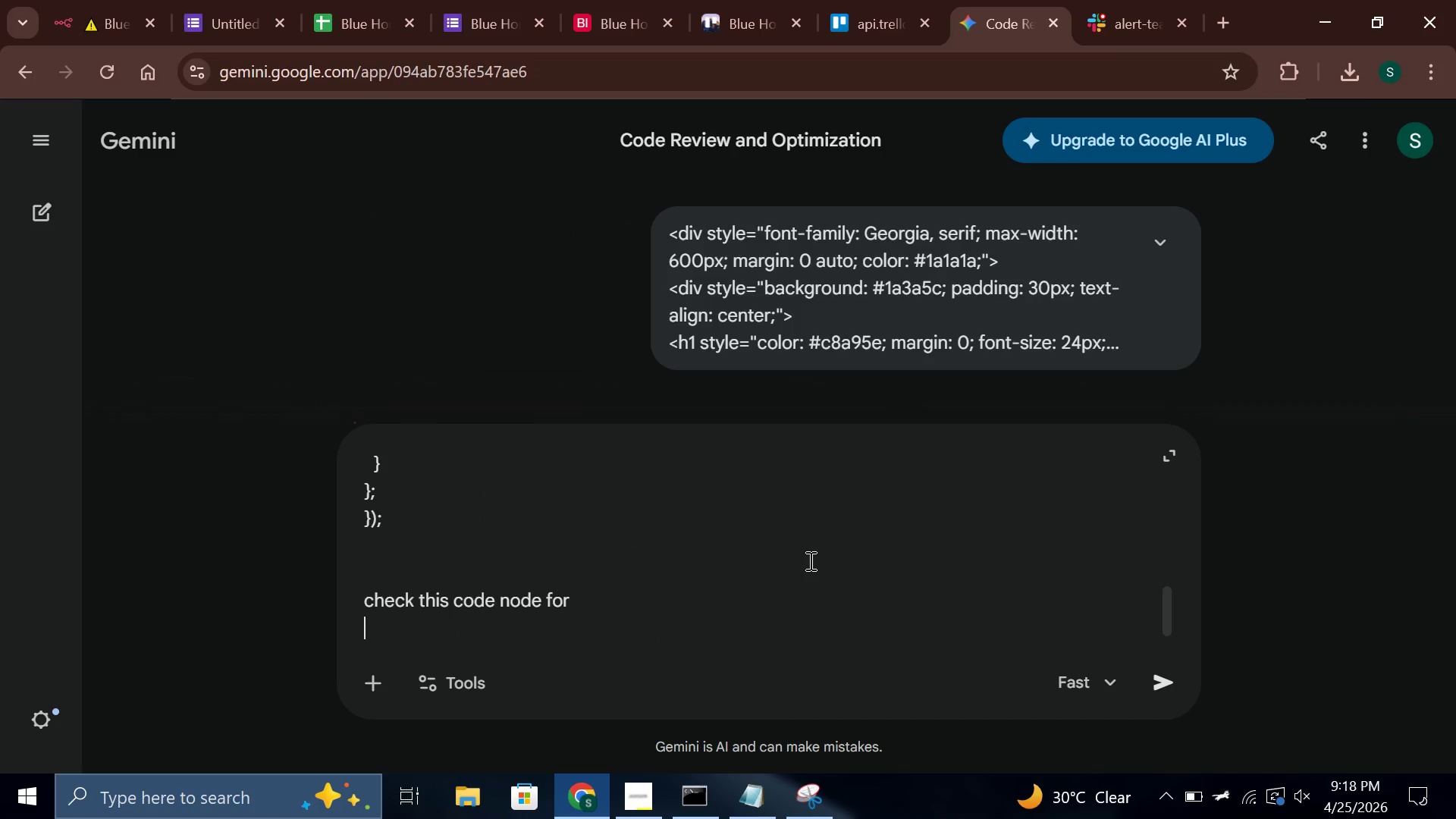 
type(mode is re)
key(Backspace)
type(un once for each)
 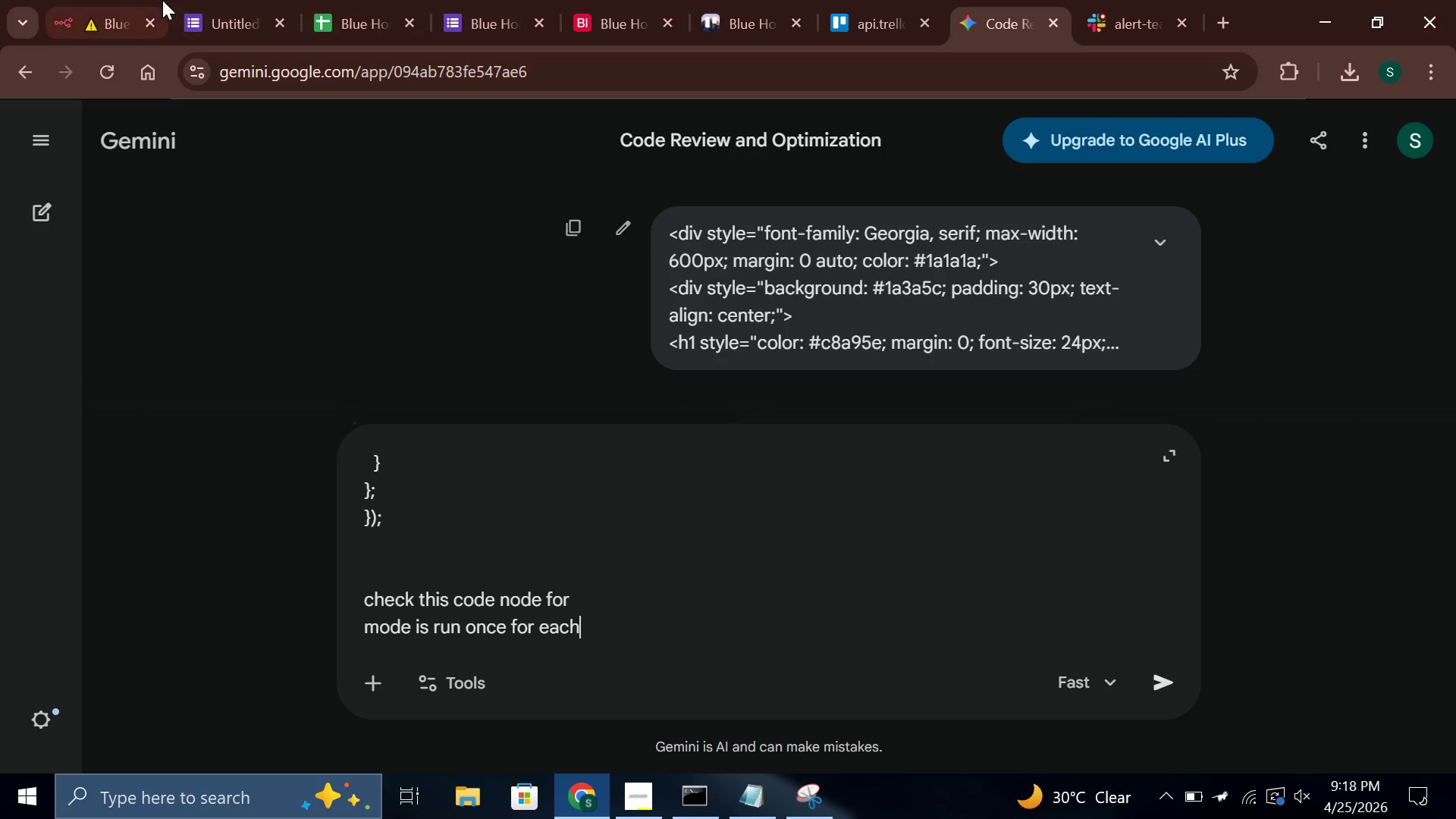 
left_click([98, 0])
 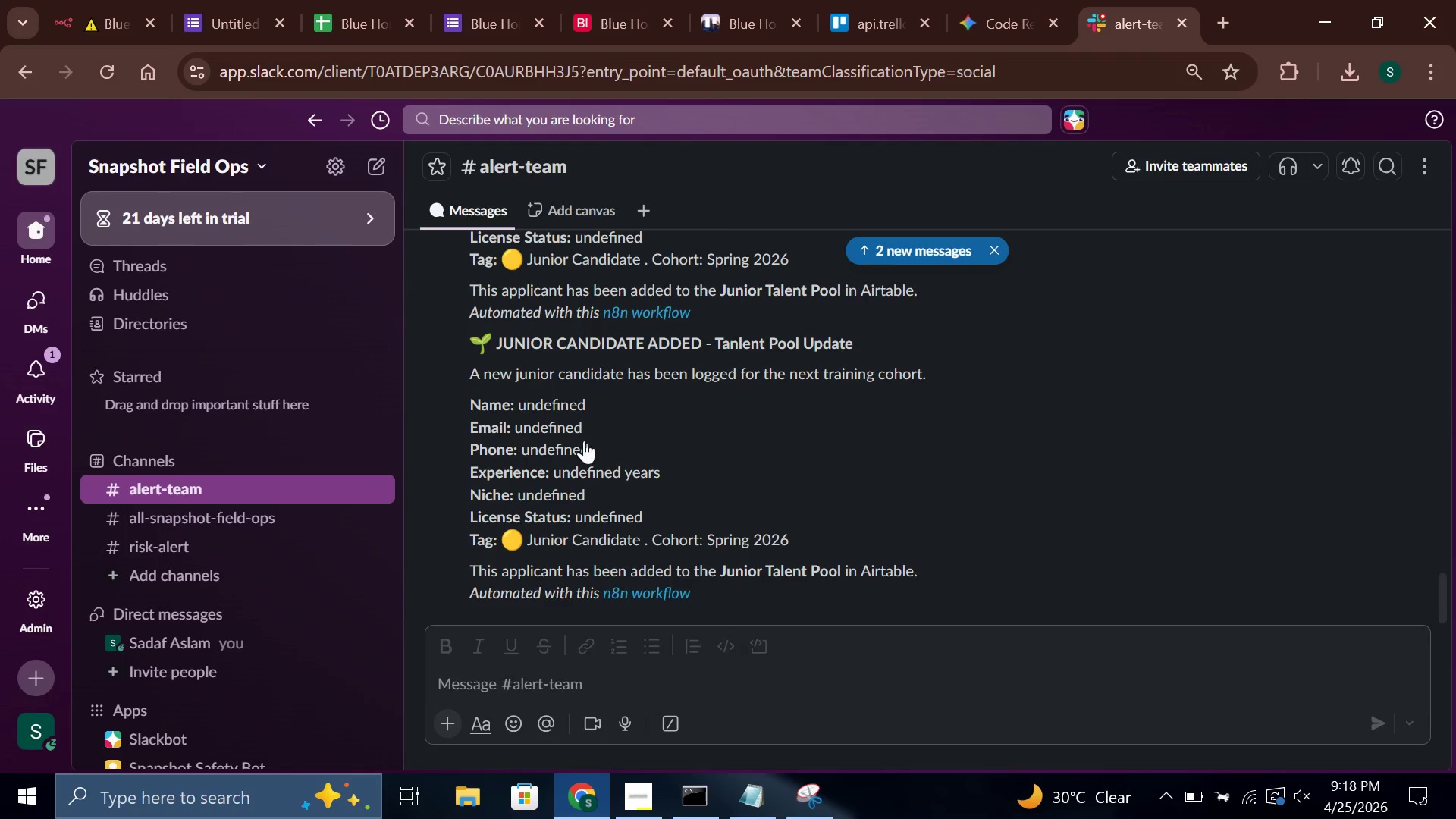 
left_click([1015, 0])
 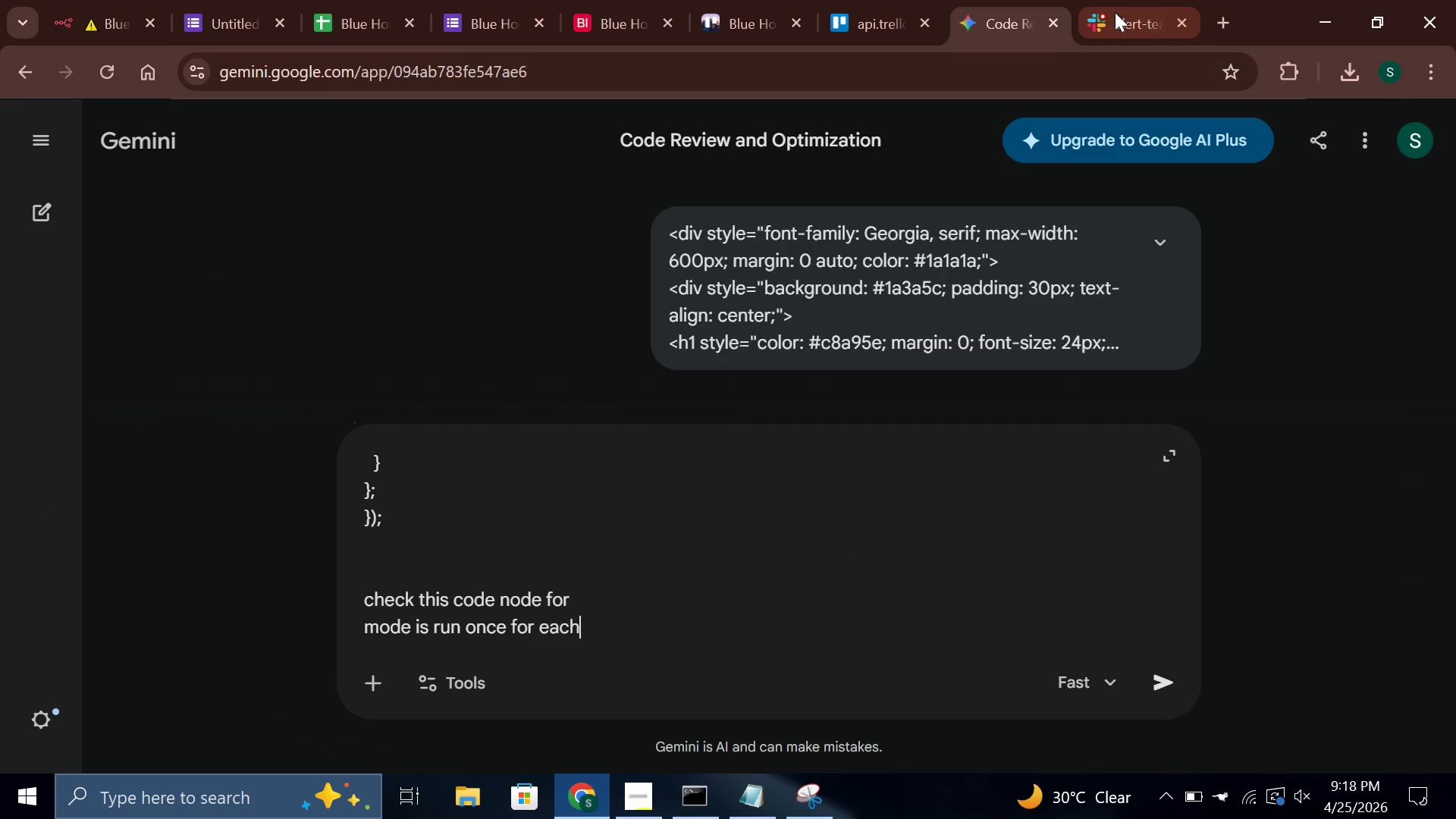 
left_click_drag(start_coordinate=[1122, 12], to_coordinate=[1019, 8])
 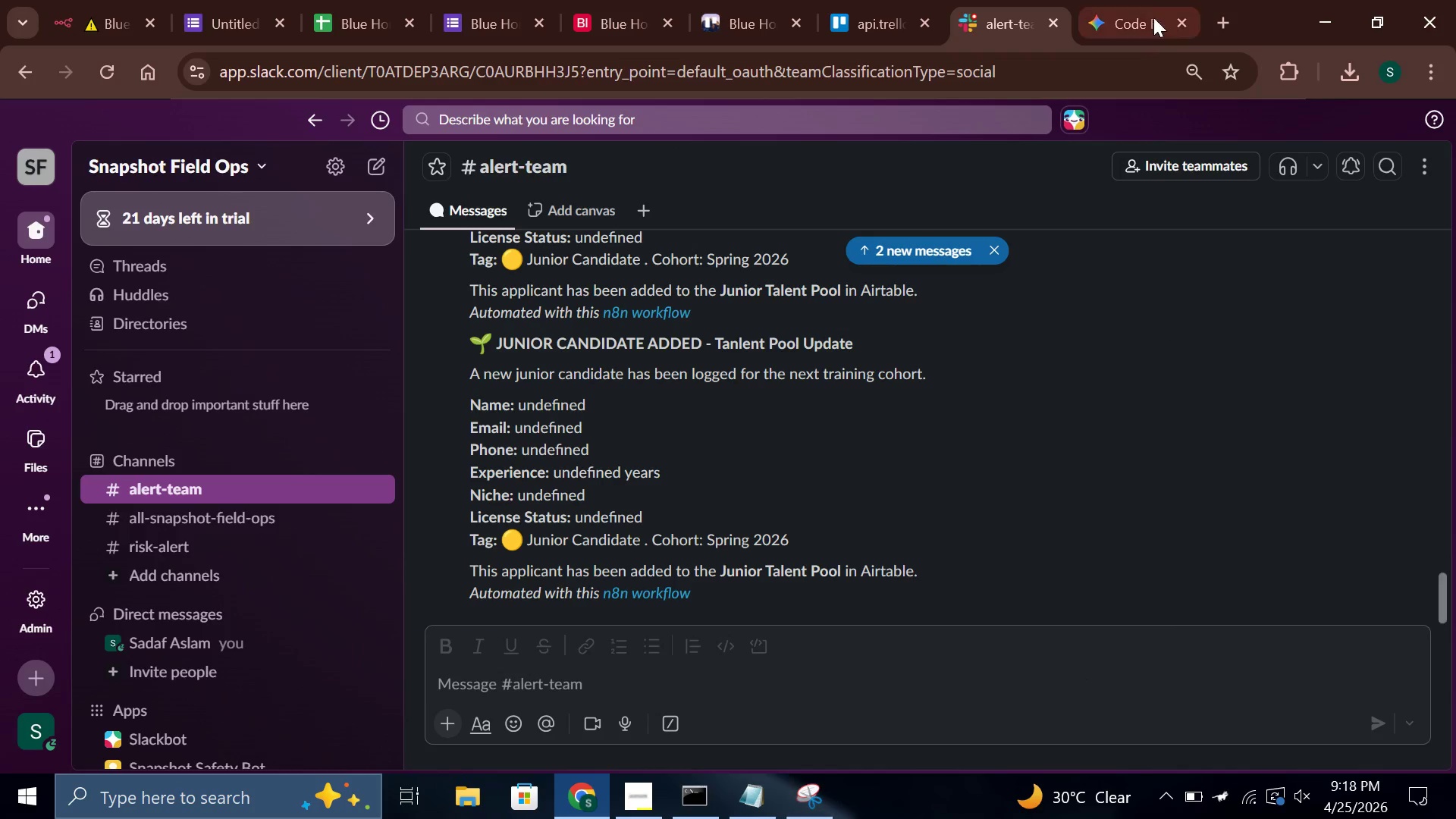 
left_click([1144, 1])
 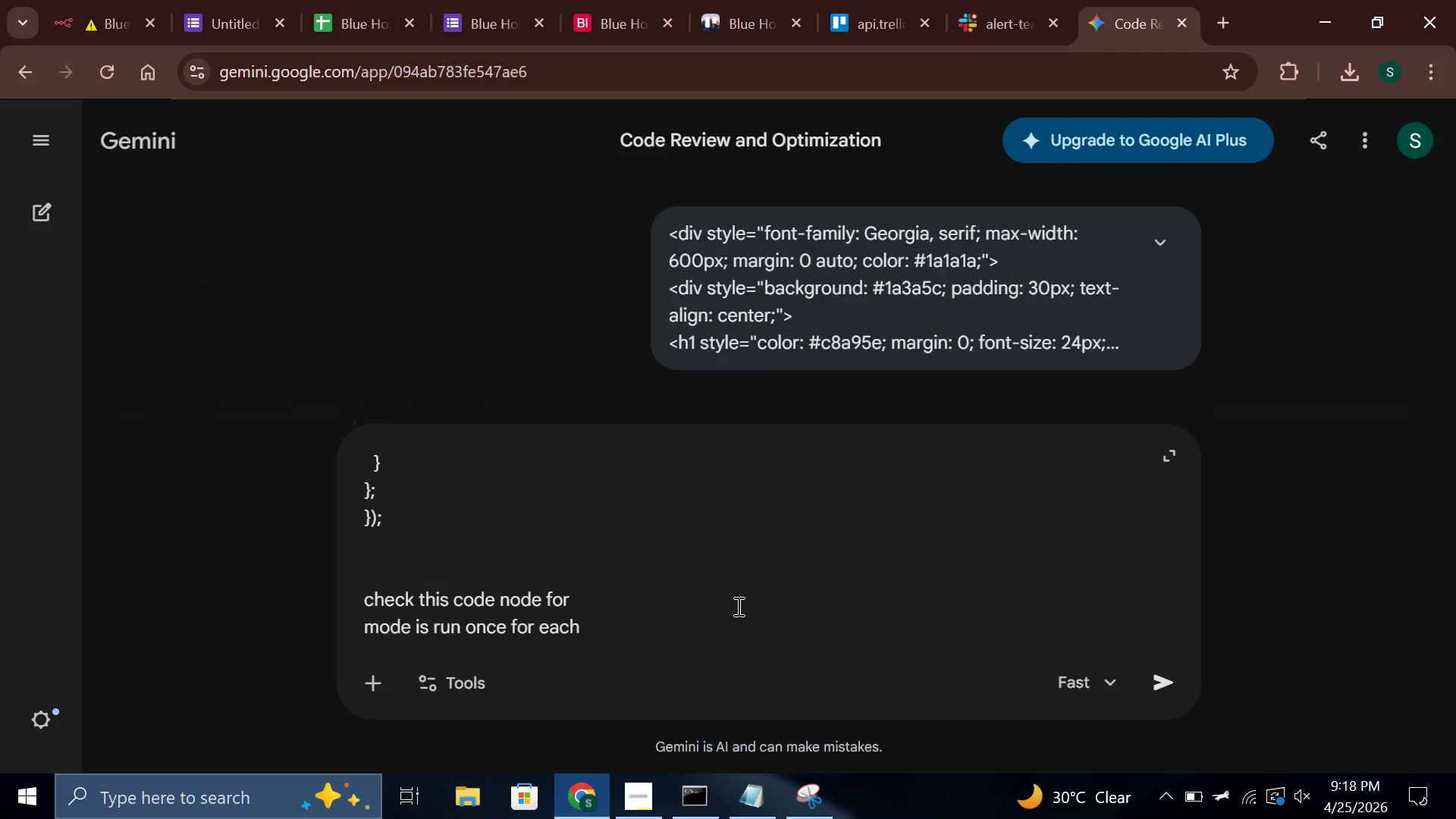 
type( item)
 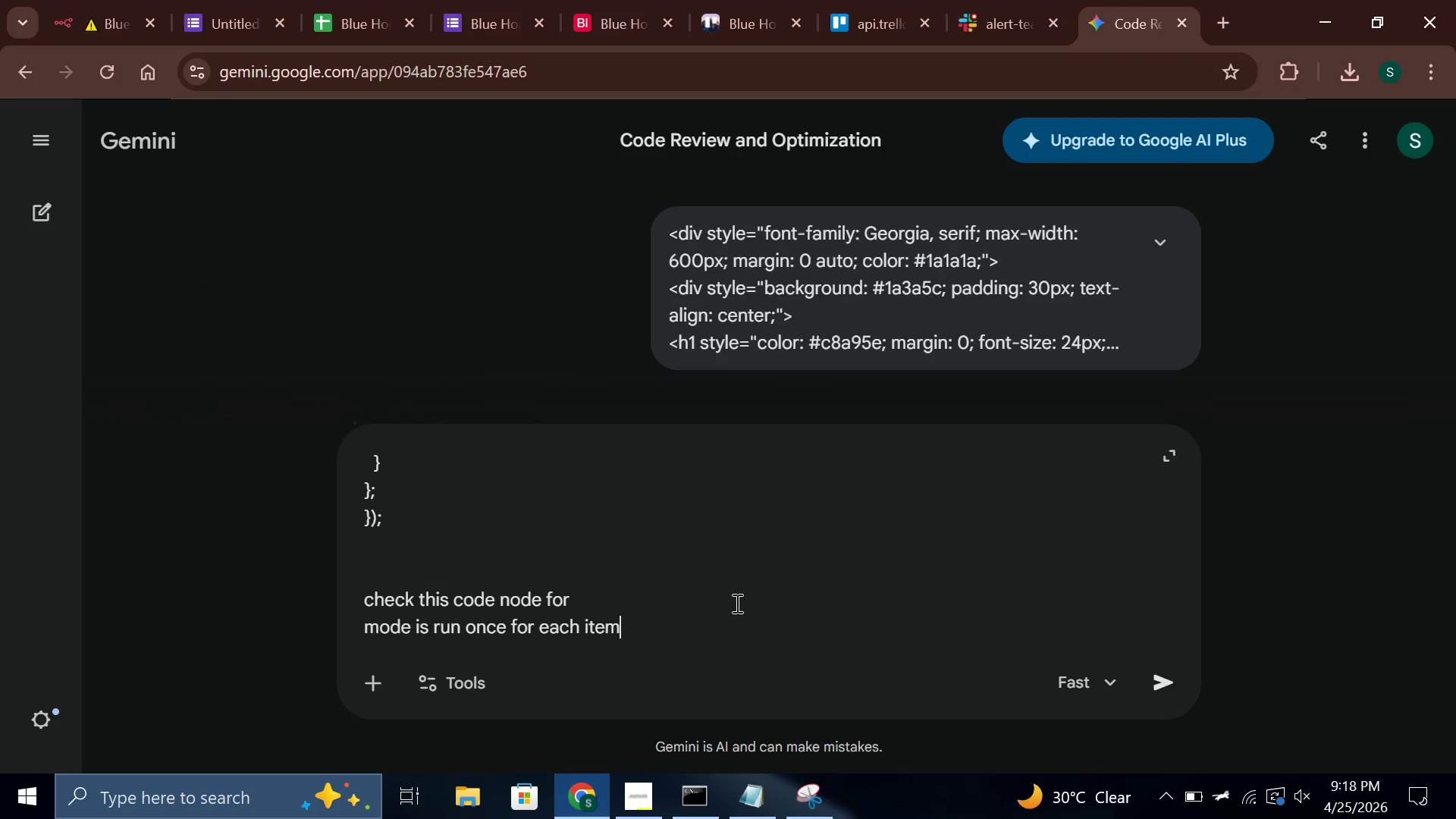 
key(Enter)
 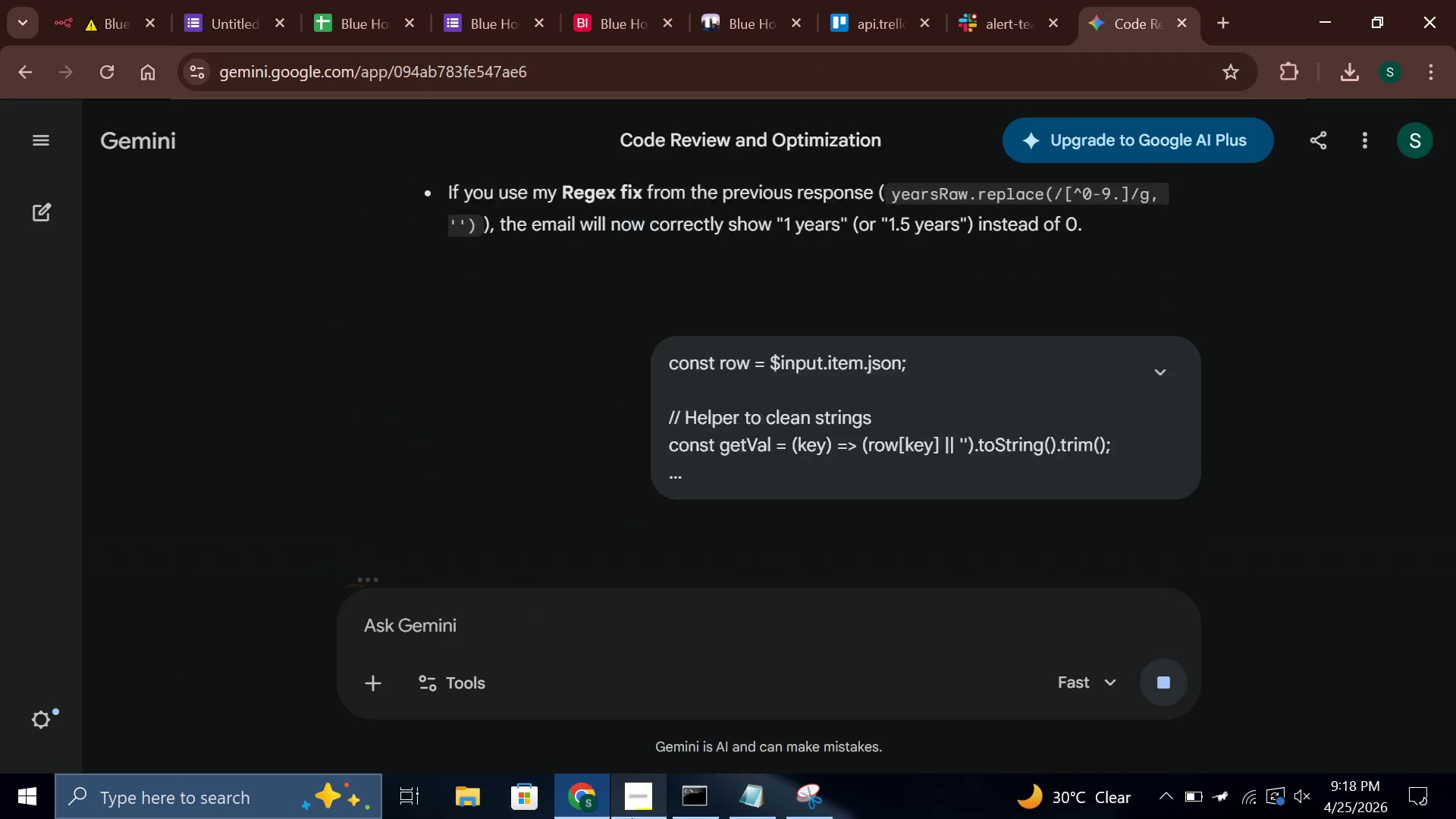 
left_click([655, 793])